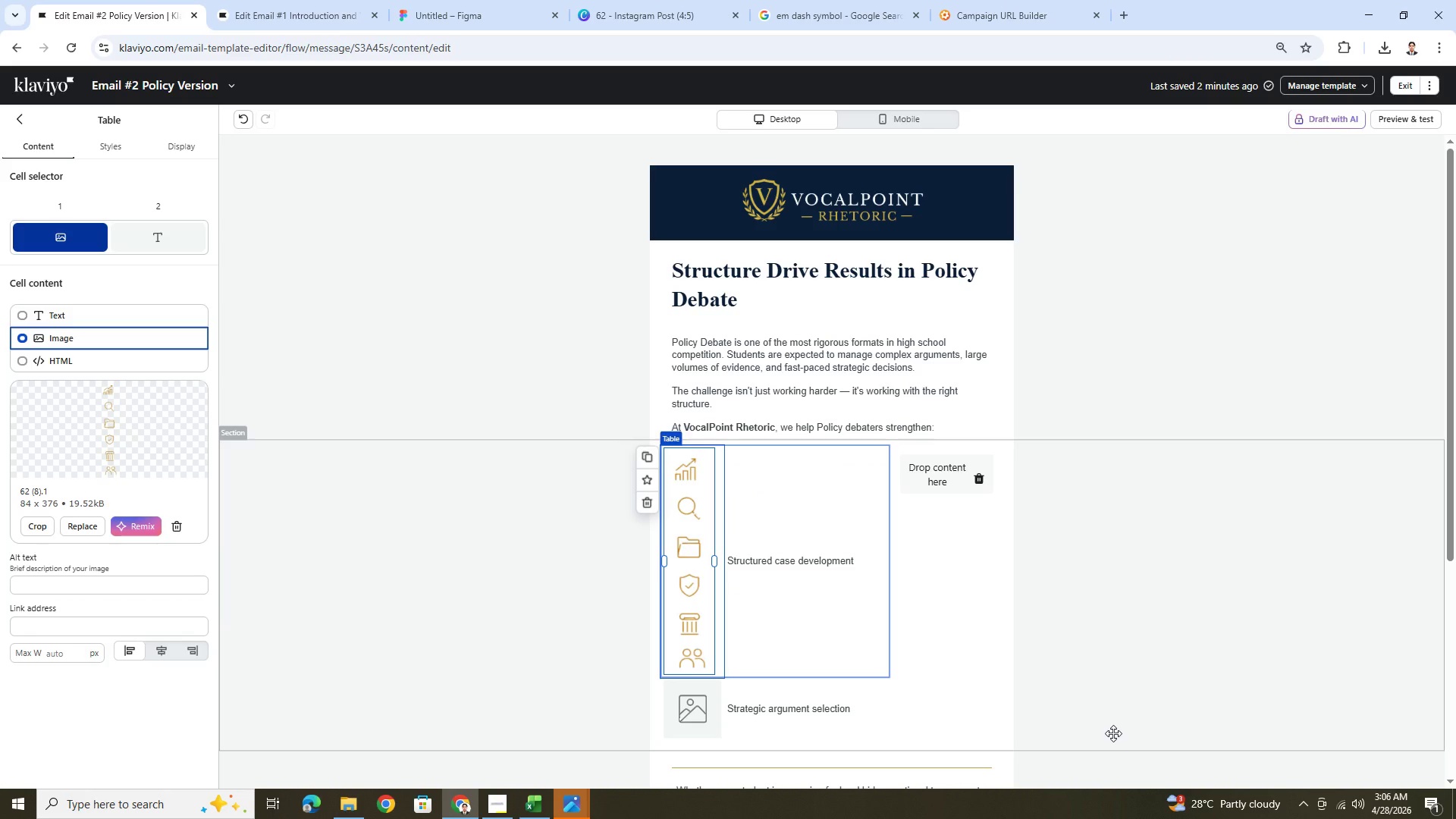 
wait(8.56)
 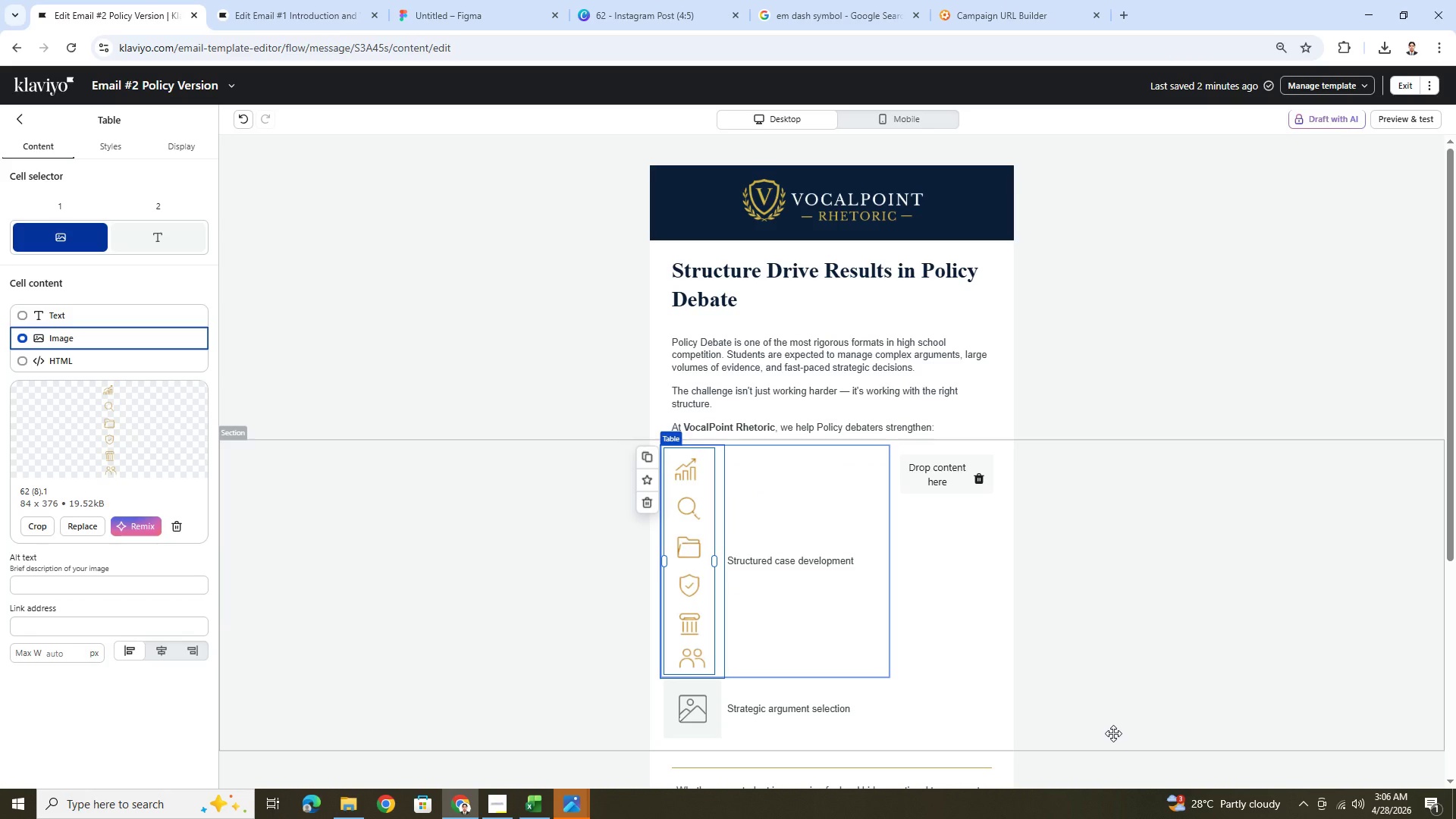 
left_click([47, 520])
 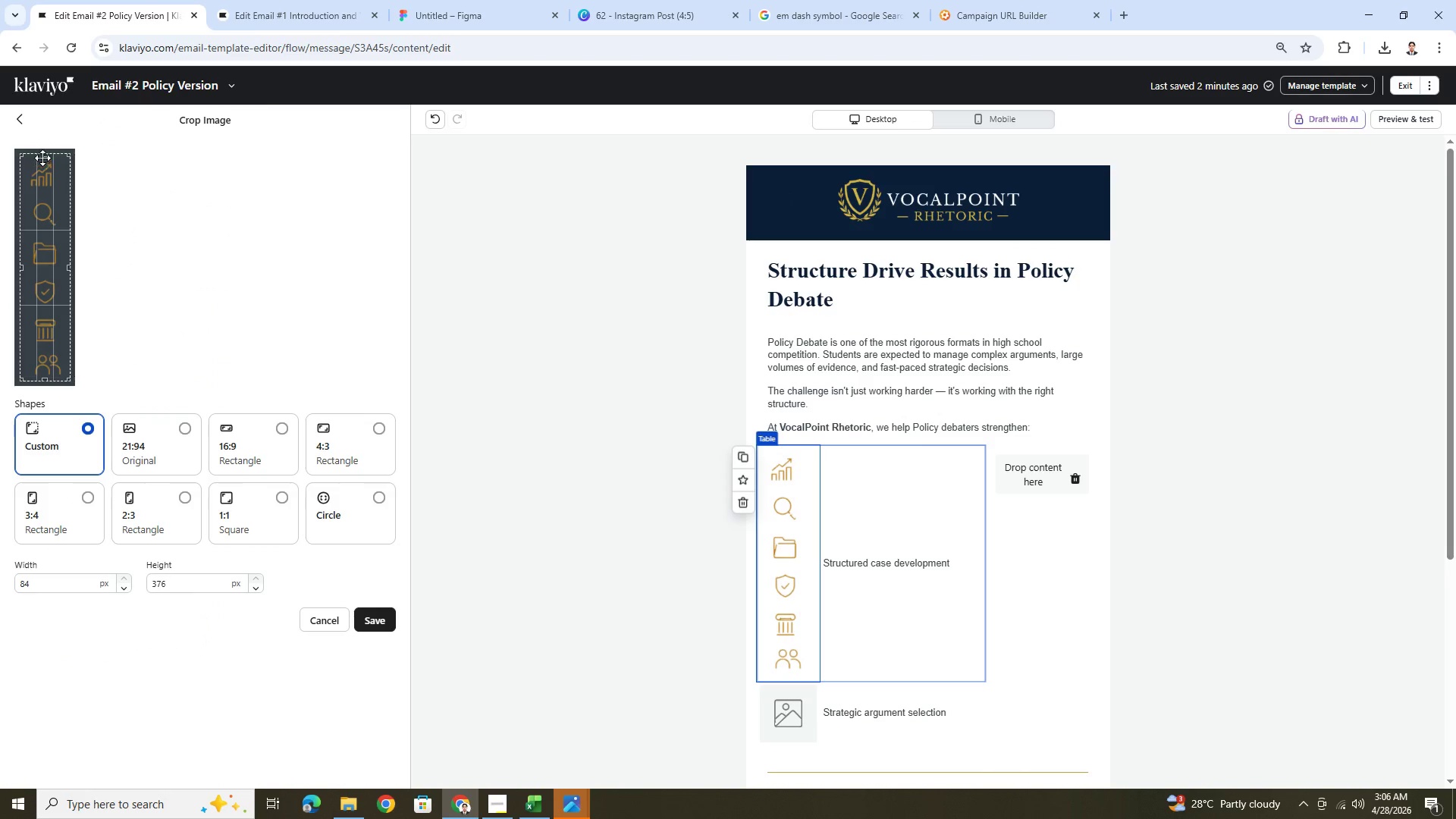 
left_click_drag(start_coordinate=[42, 155], to_coordinate=[65, 315])
 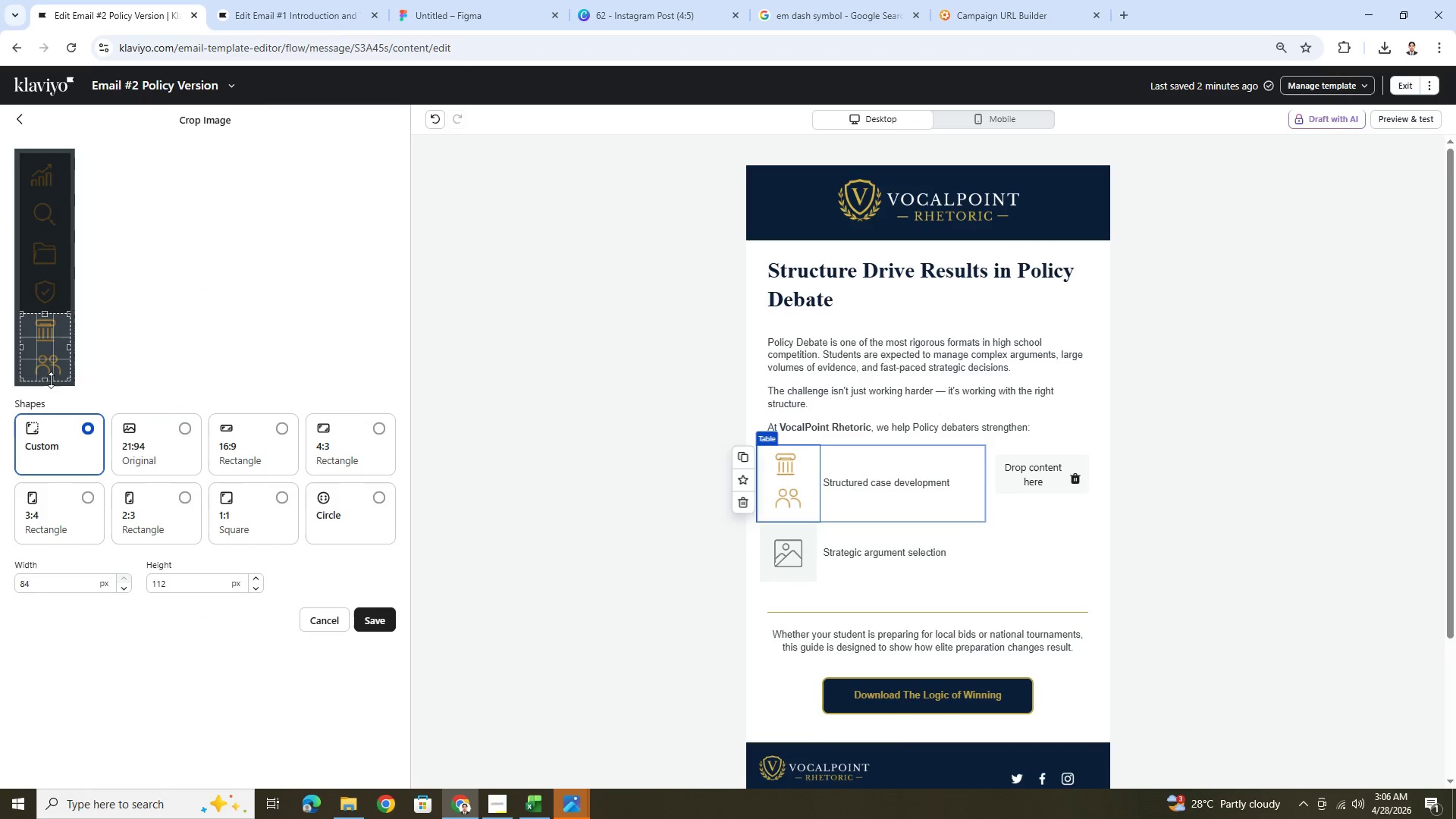 
left_click_drag(start_coordinate=[51, 380], to_coordinate=[55, 347])
 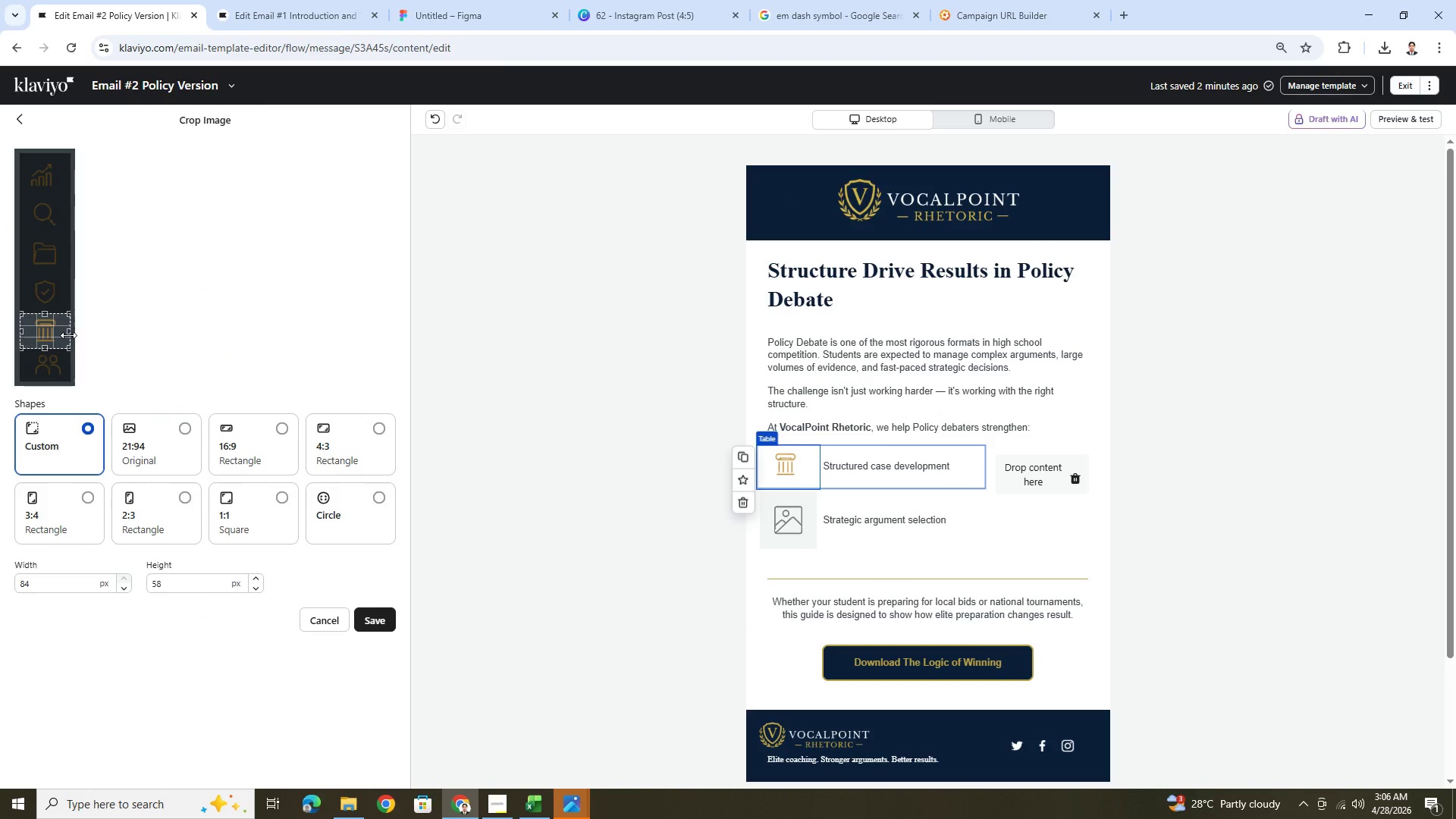 
left_click_drag(start_coordinate=[68, 334], to_coordinate=[56, 335])
 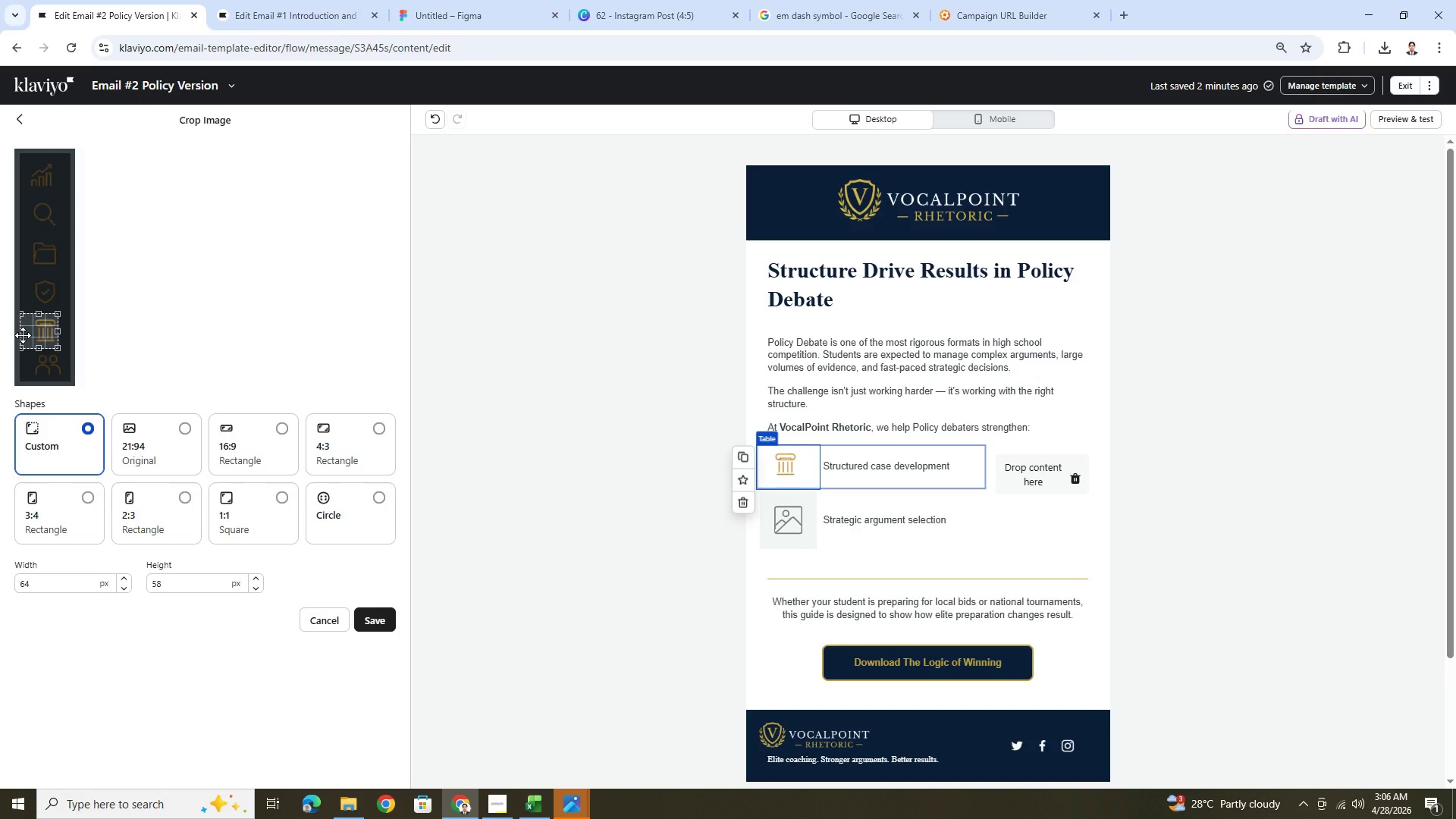 
left_click_drag(start_coordinate=[20, 334], to_coordinate=[30, 334])
 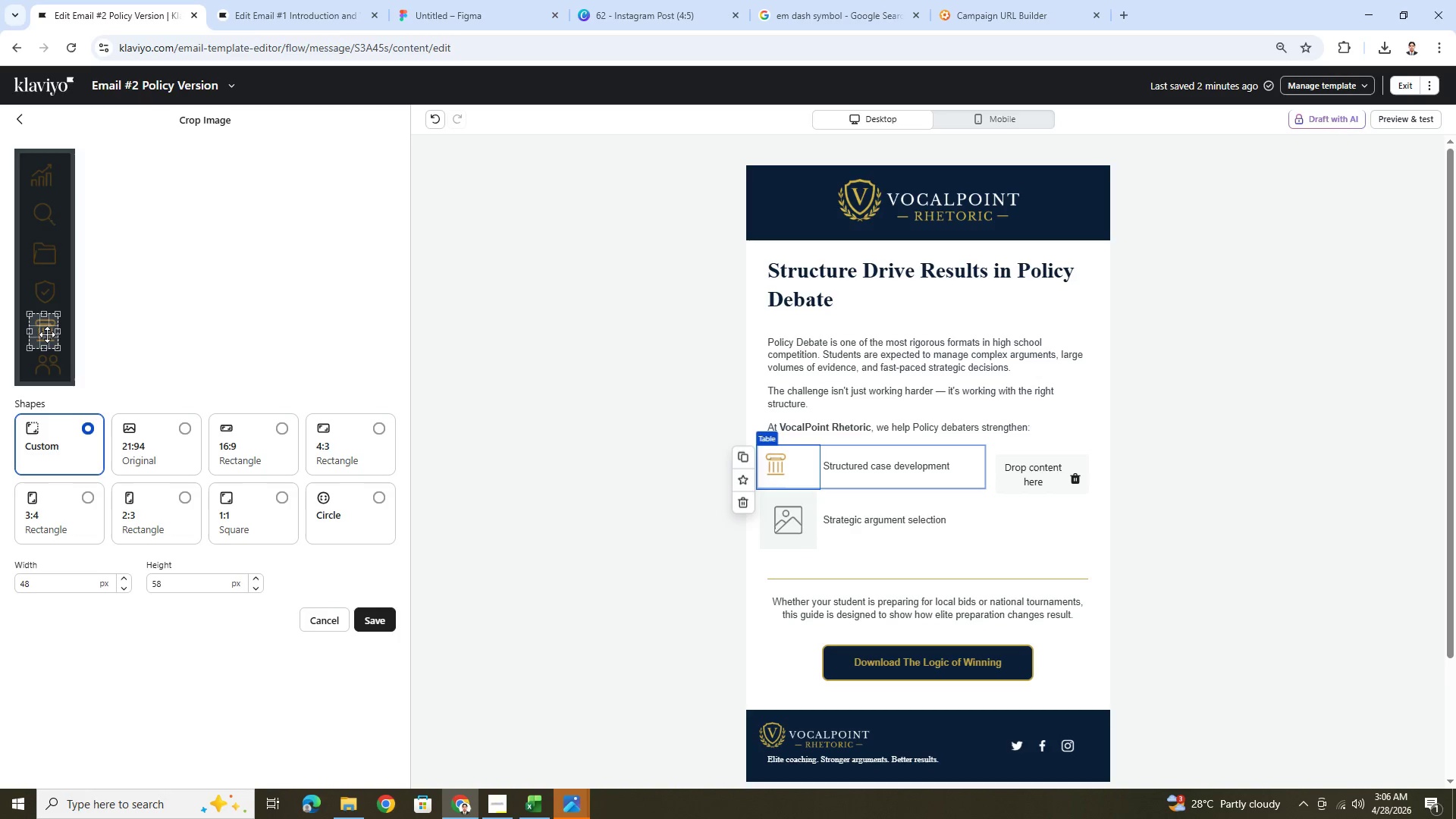 
left_click_drag(start_coordinate=[29, 331], to_coordinate=[33, 329])
 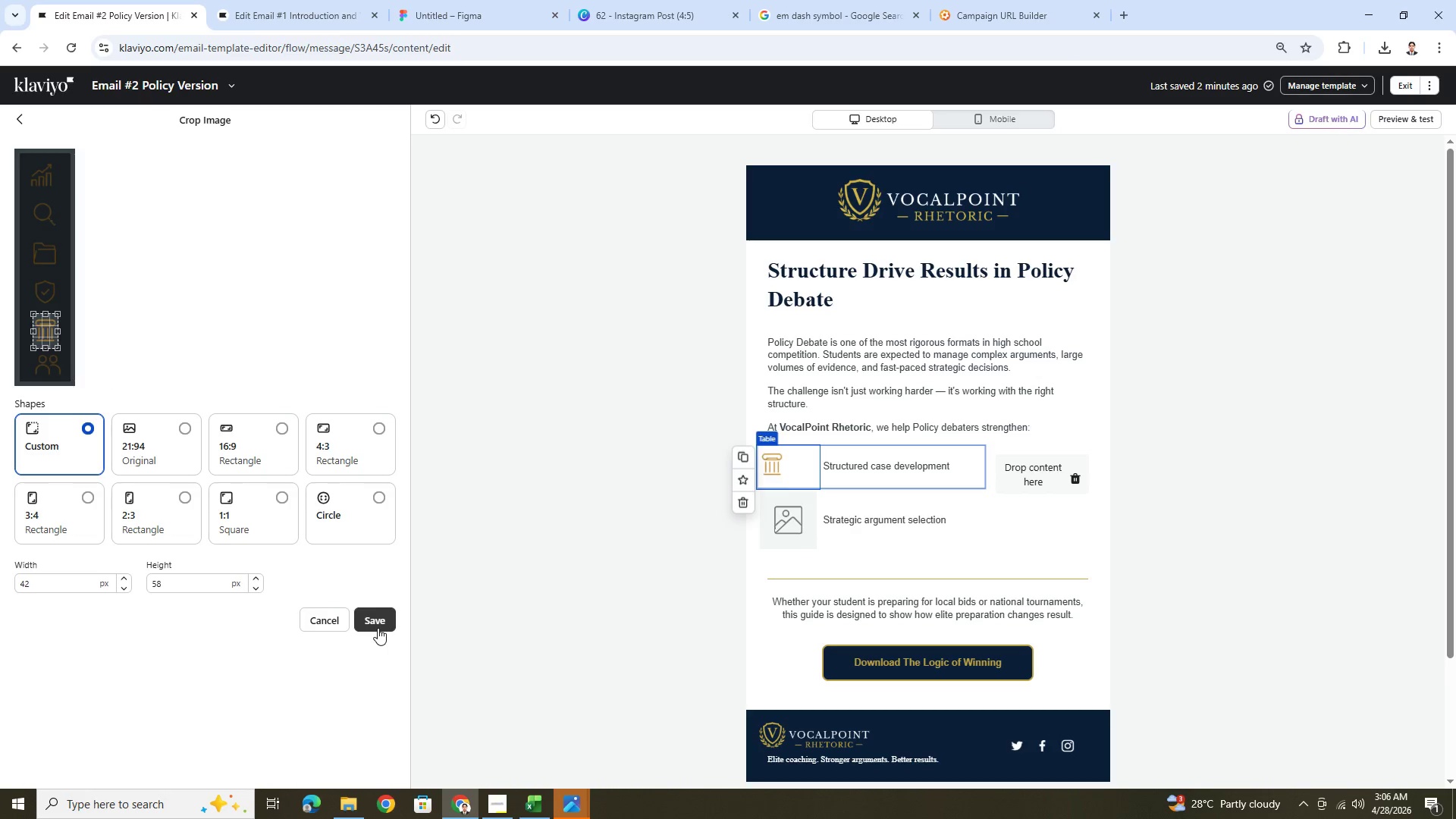 
wait(9.86)
 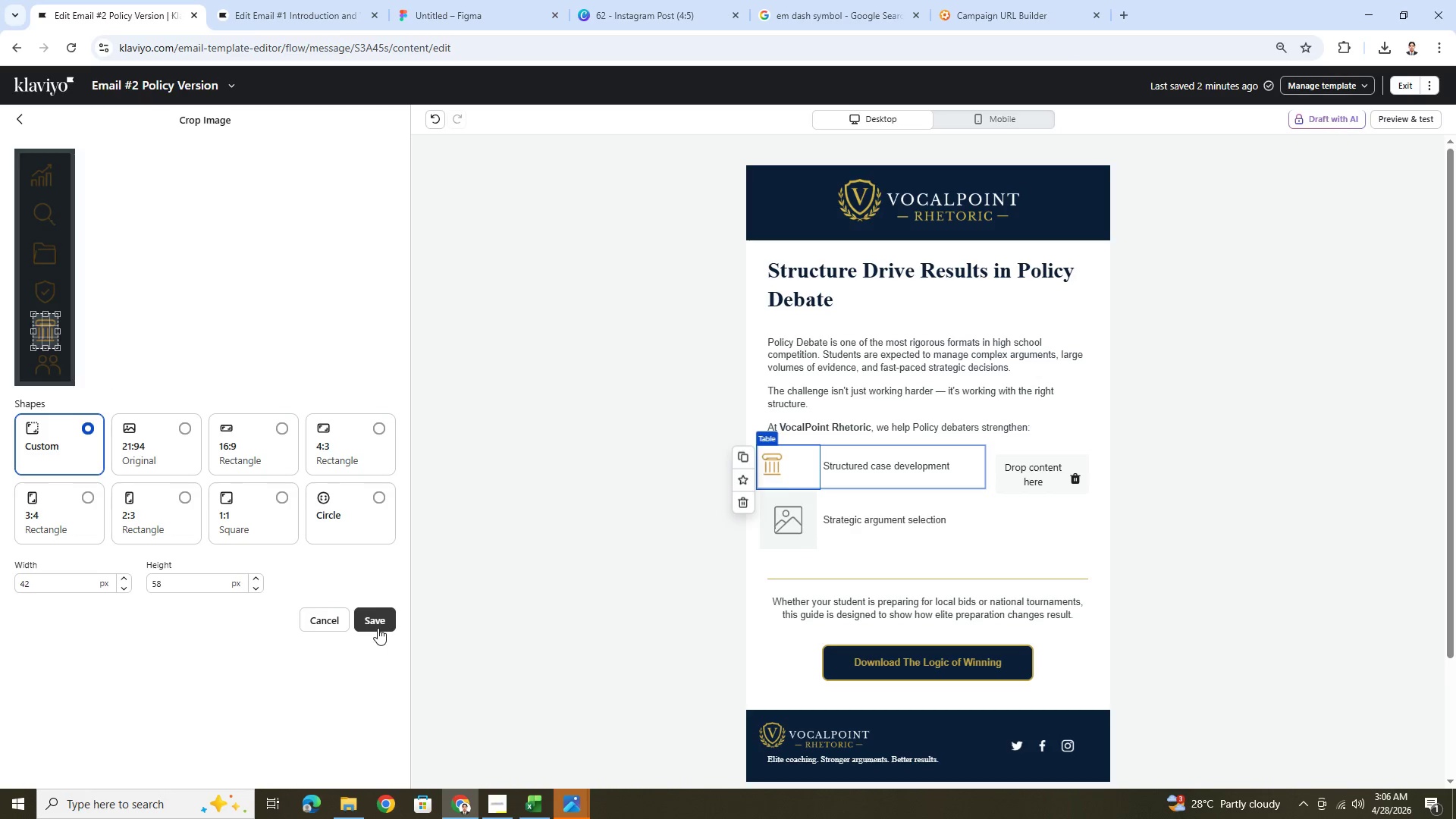 
left_click([383, 626])
 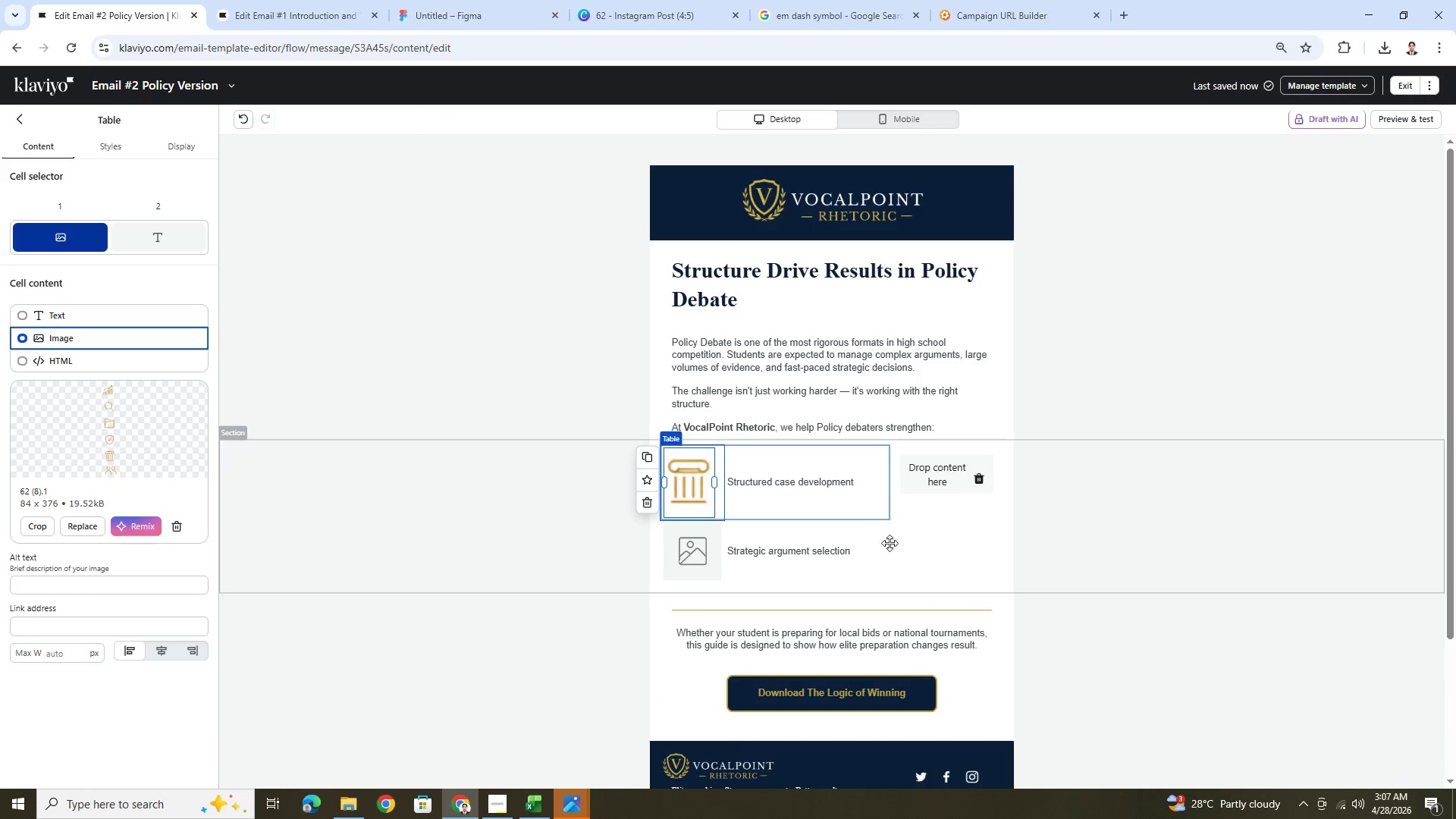 
wait(5.89)
 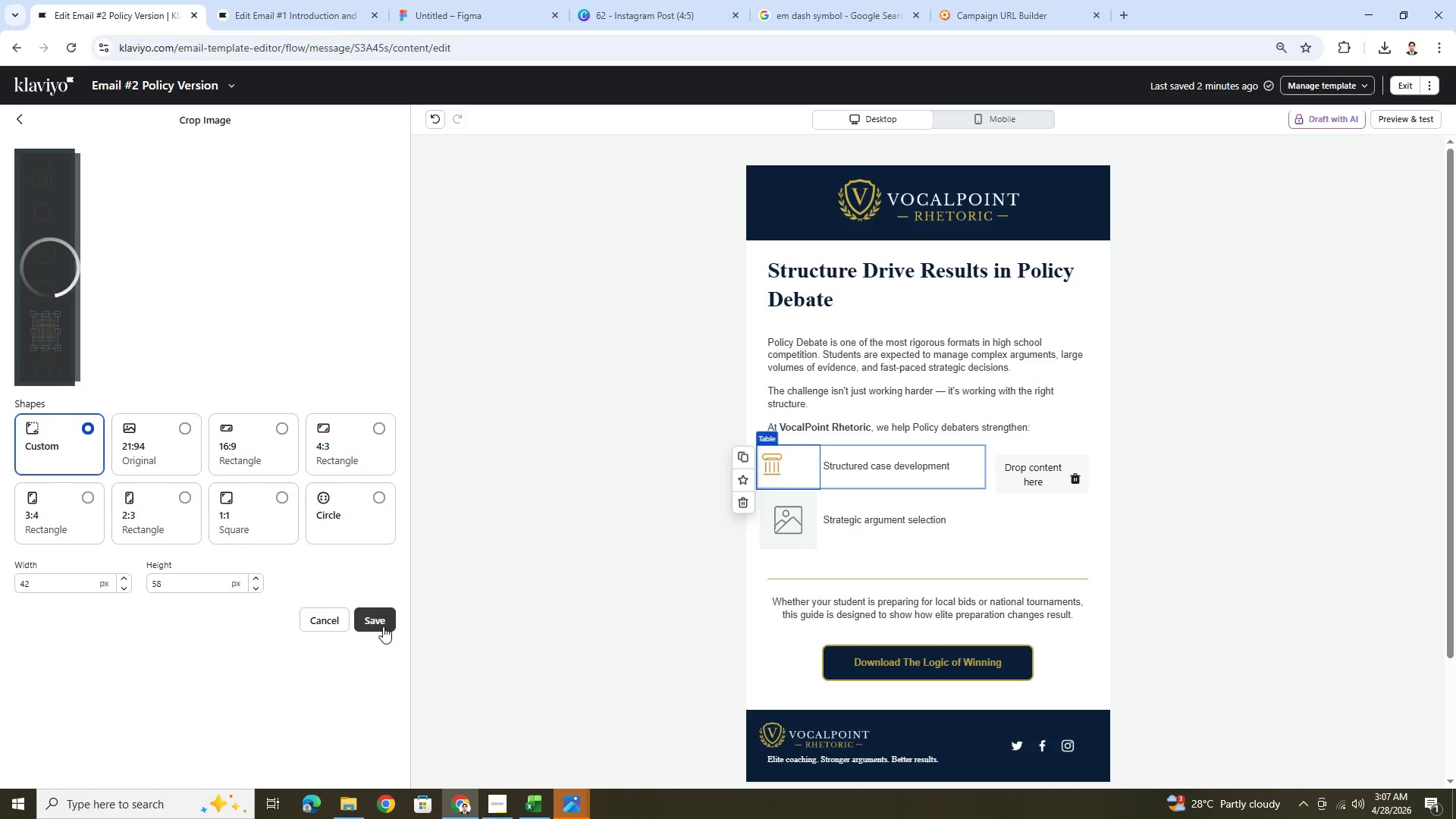 
left_click([160, 651])
 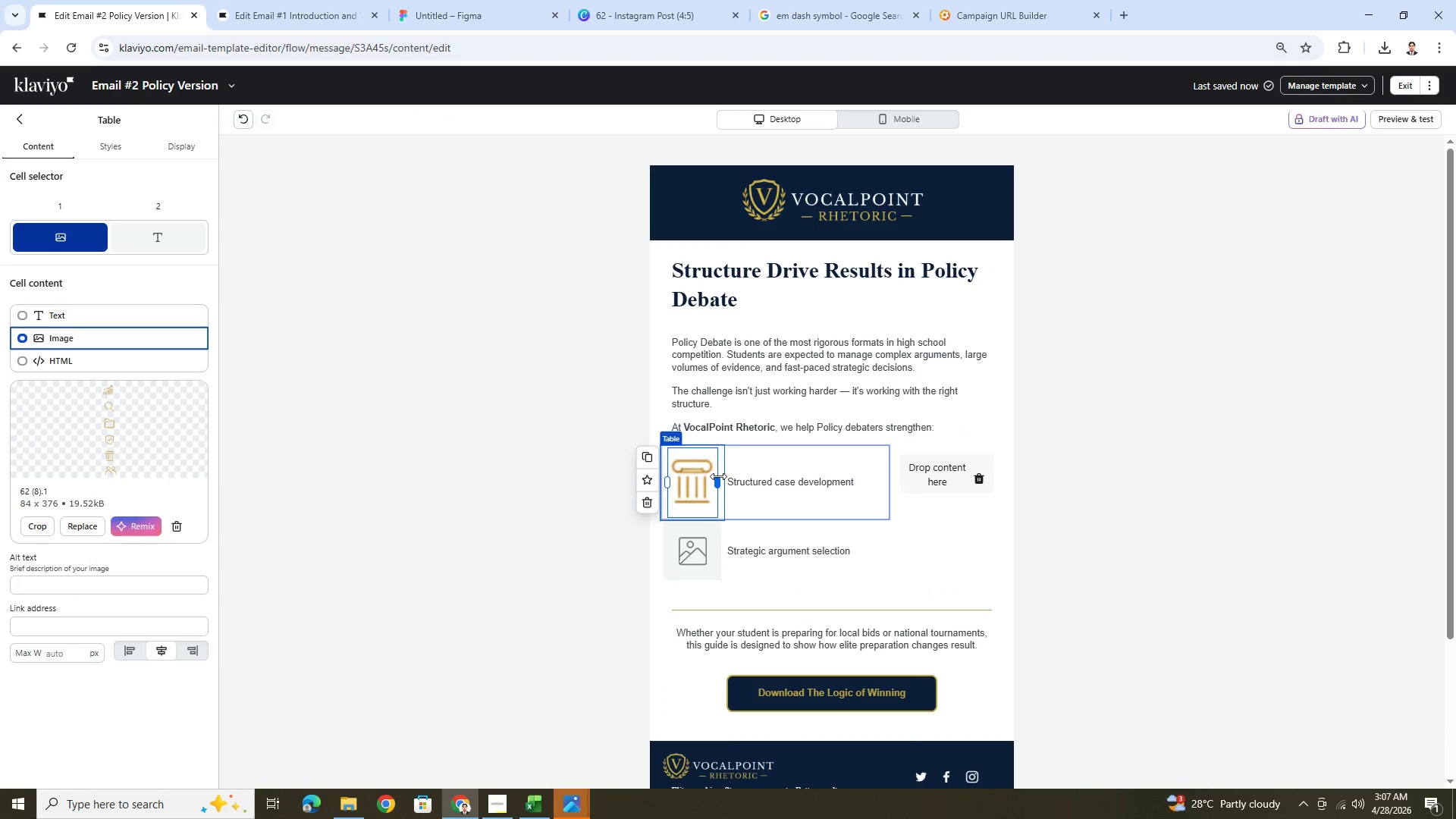 
left_click_drag(start_coordinate=[718, 477], to_coordinate=[697, 479])
 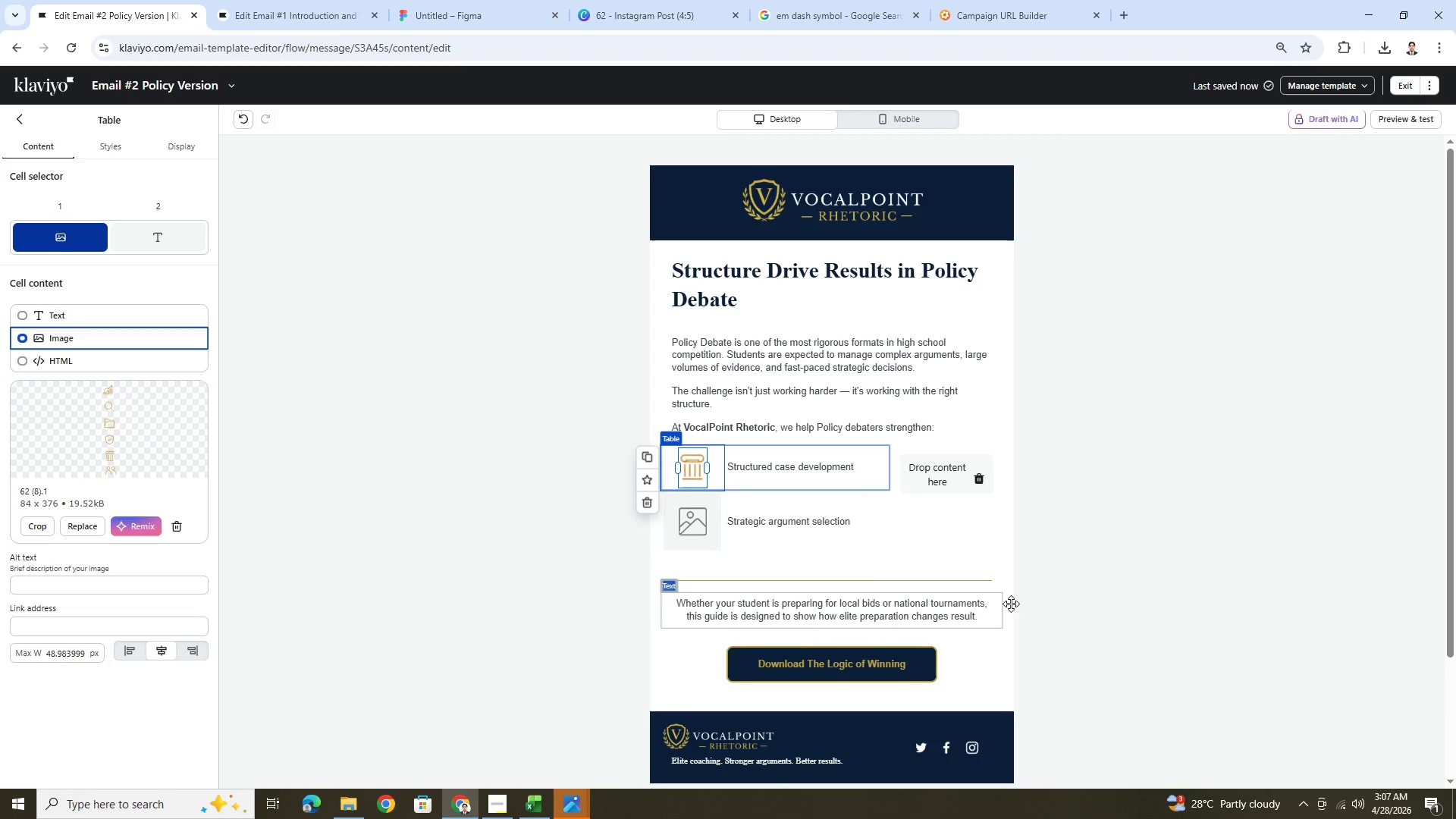 
left_click([1075, 610])
 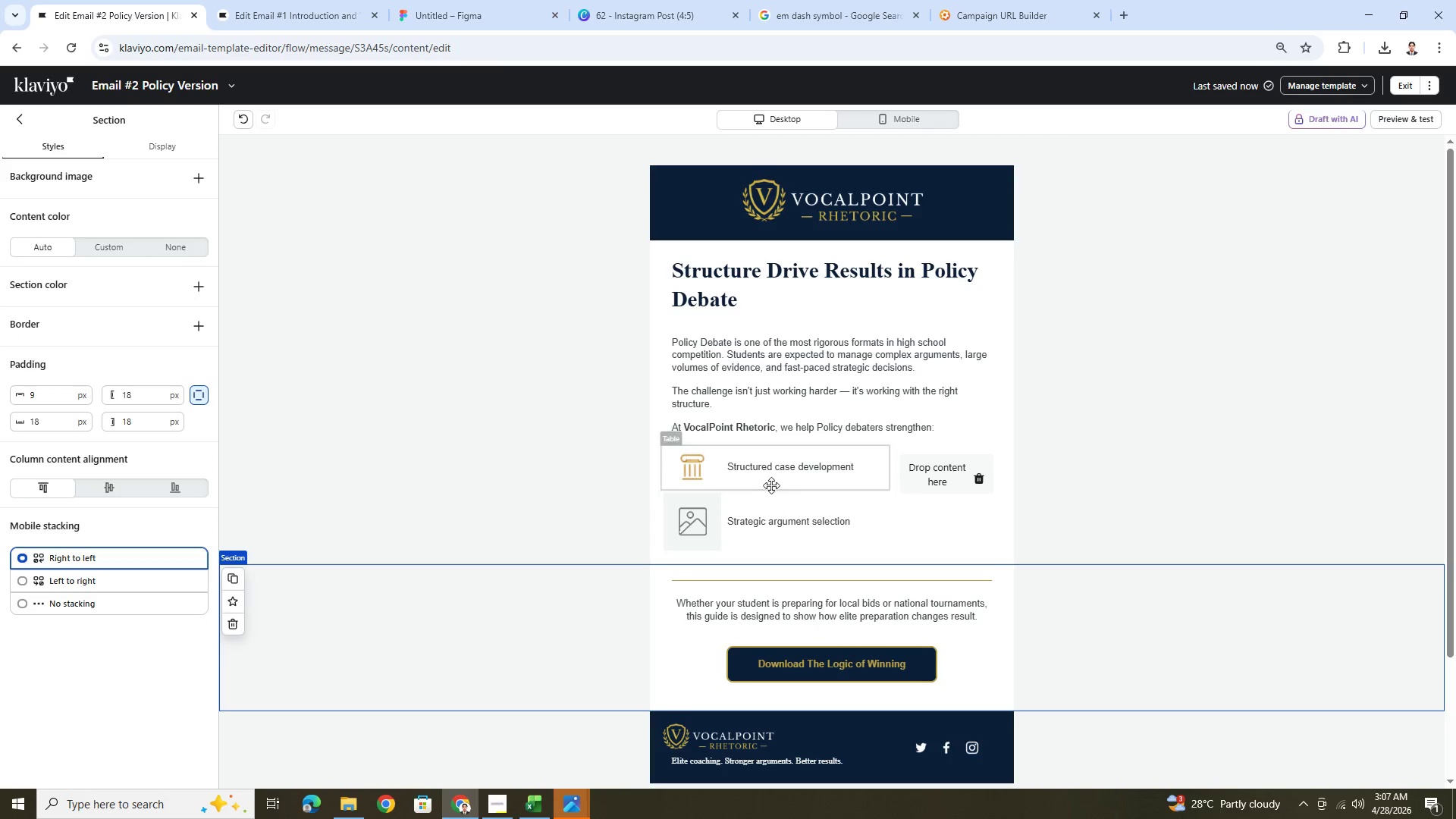 
left_click([704, 460])
 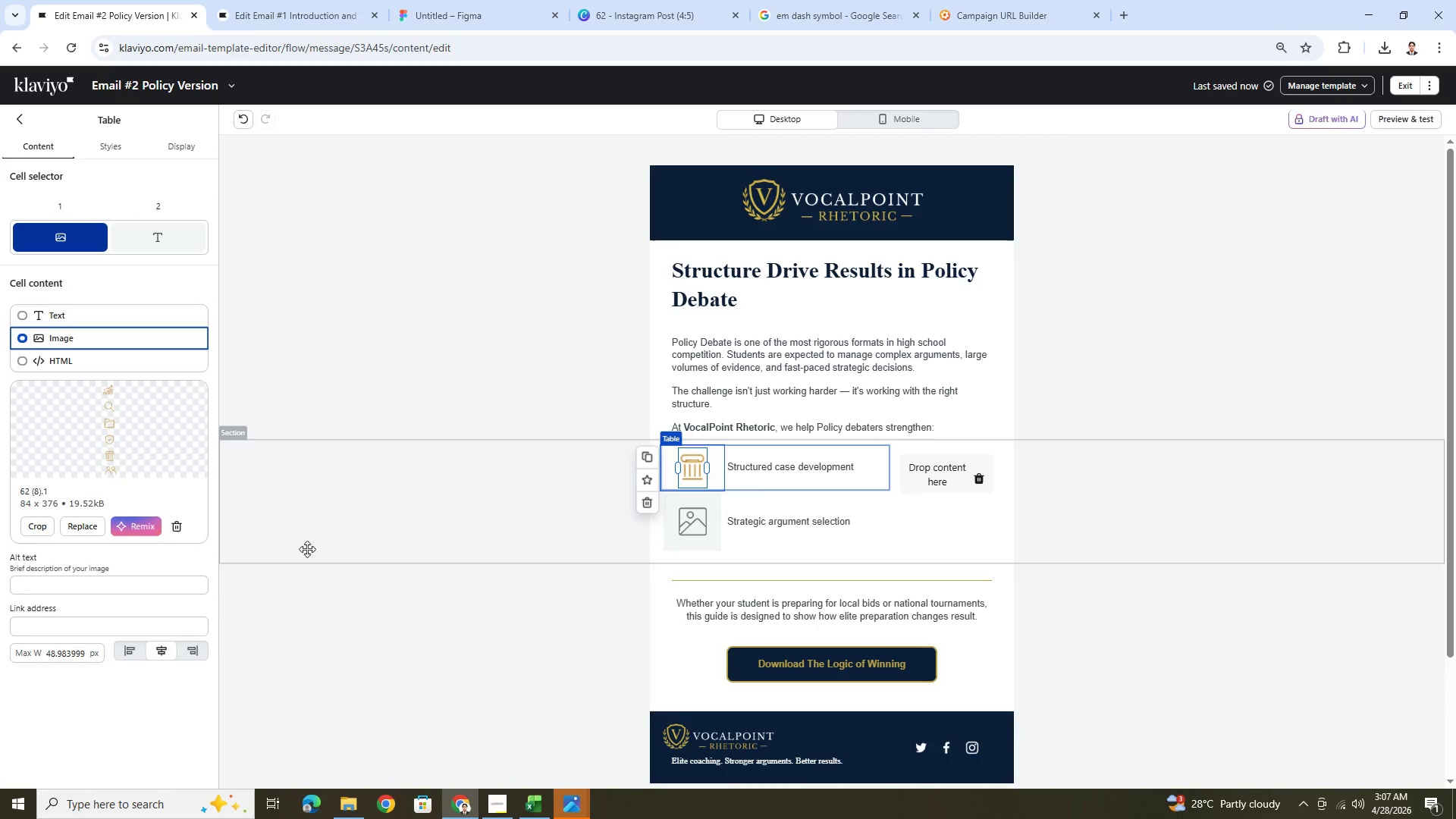 
left_click([188, 648])
 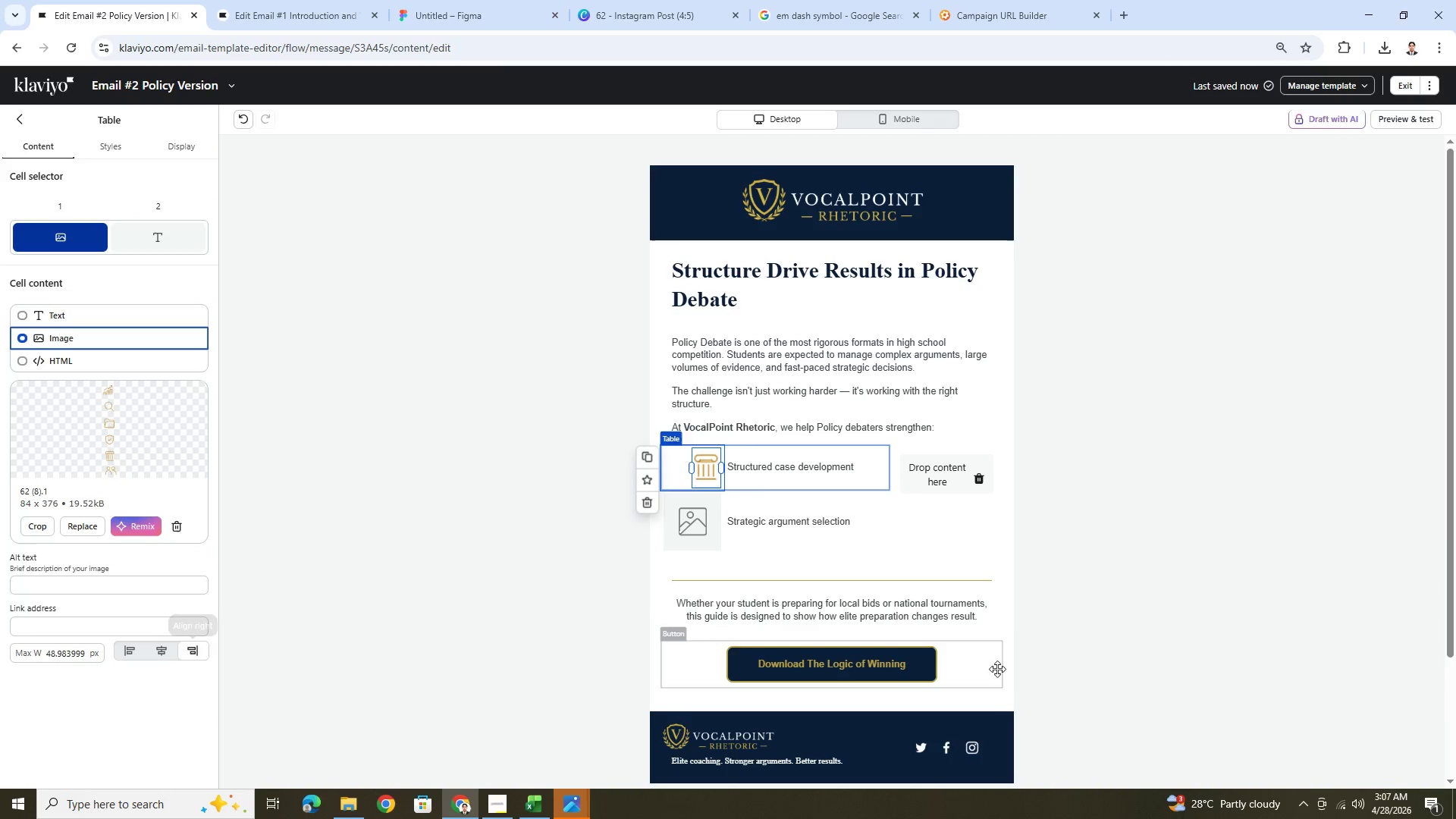 
left_click([1116, 619])
 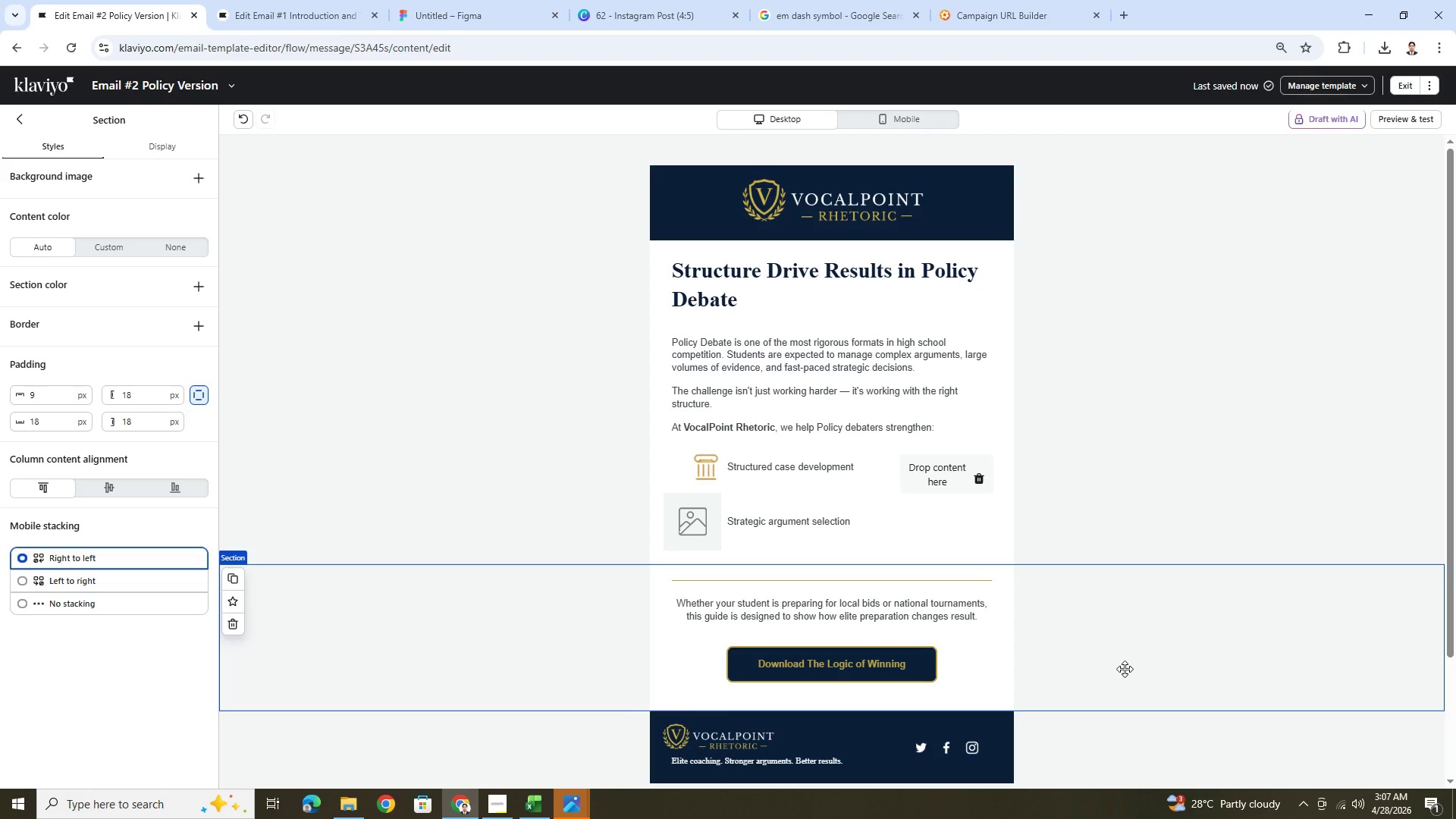 
wait(10.0)
 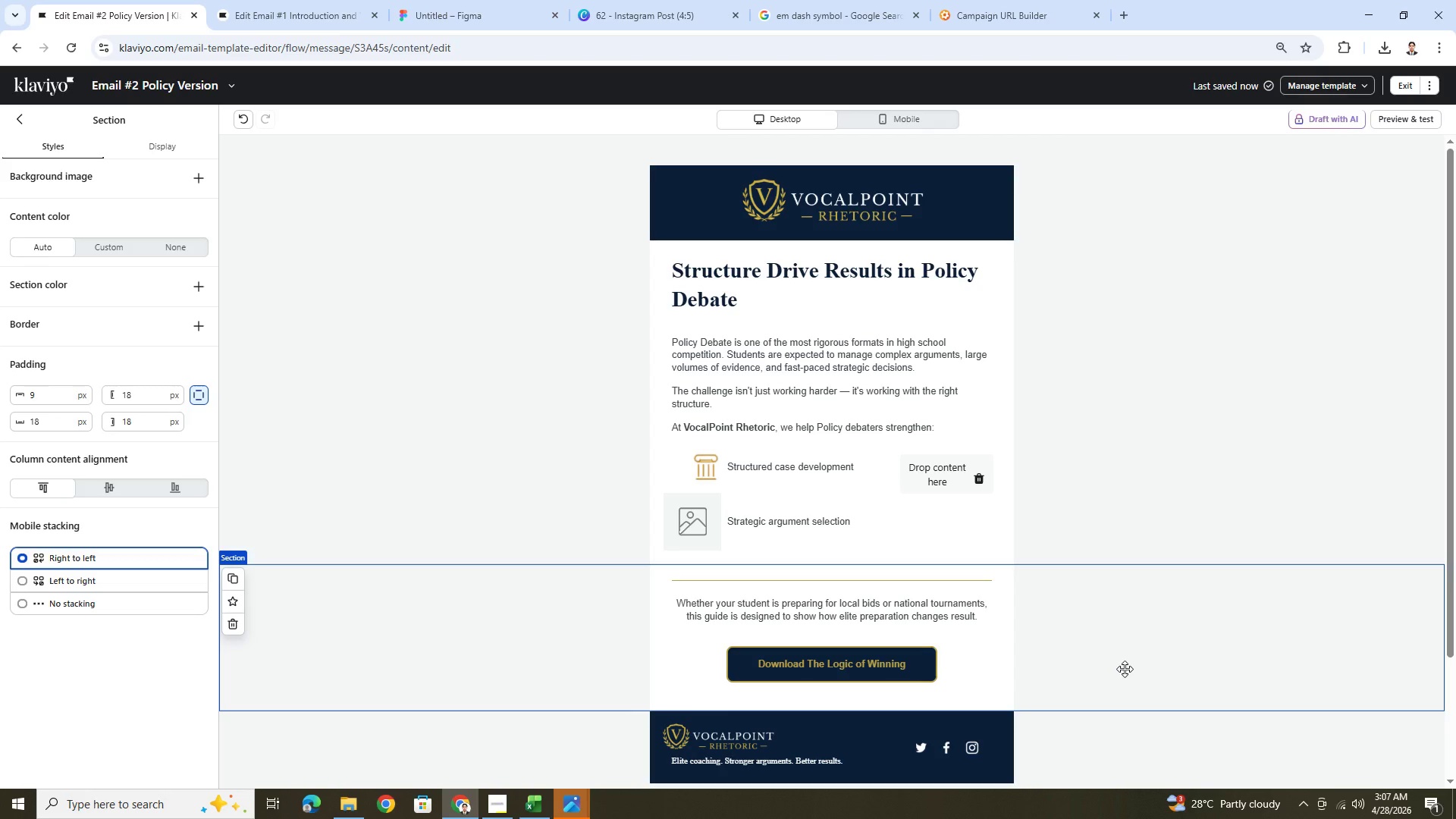 
left_click([705, 464])
 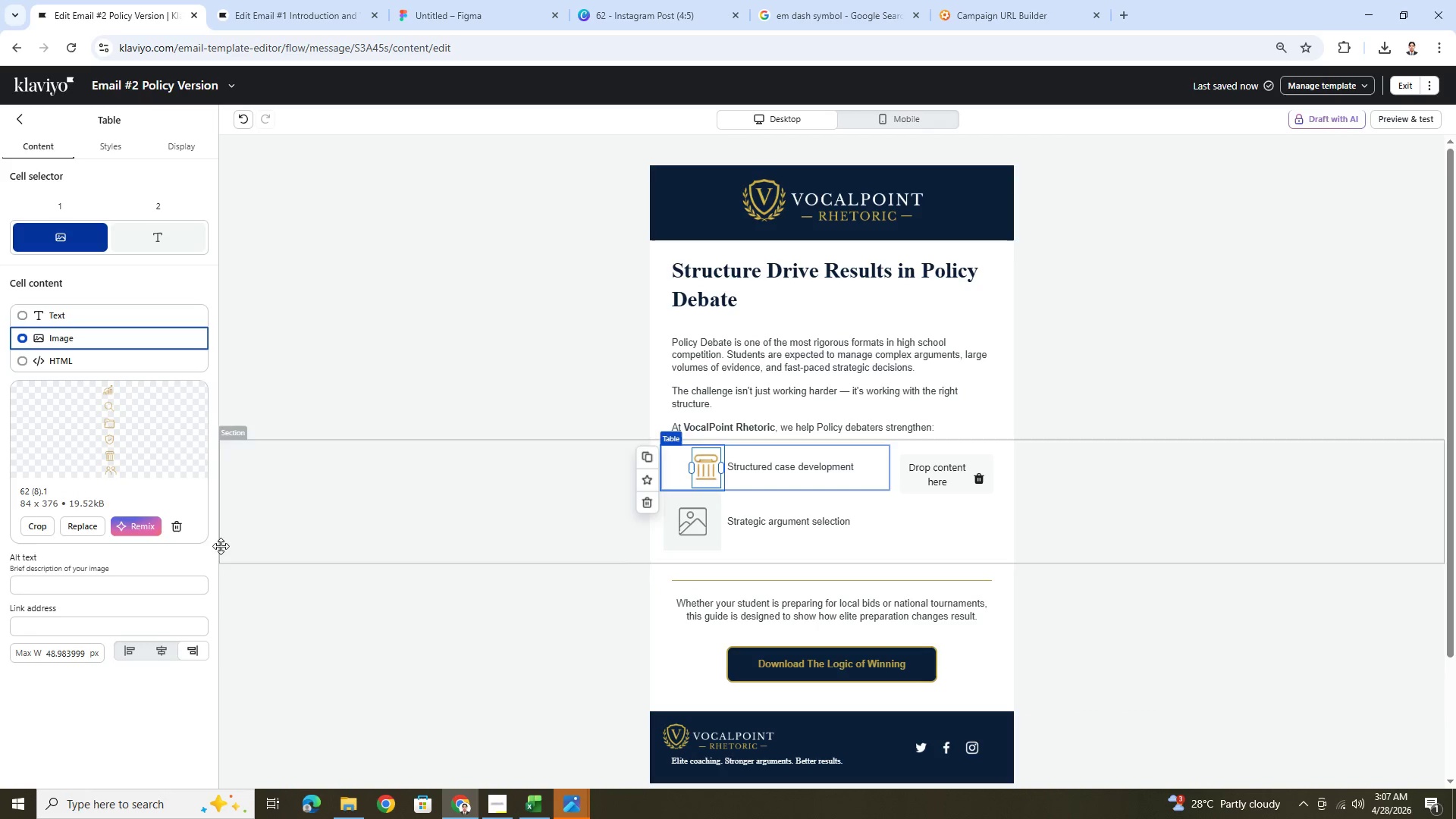 
left_click([158, 650])
 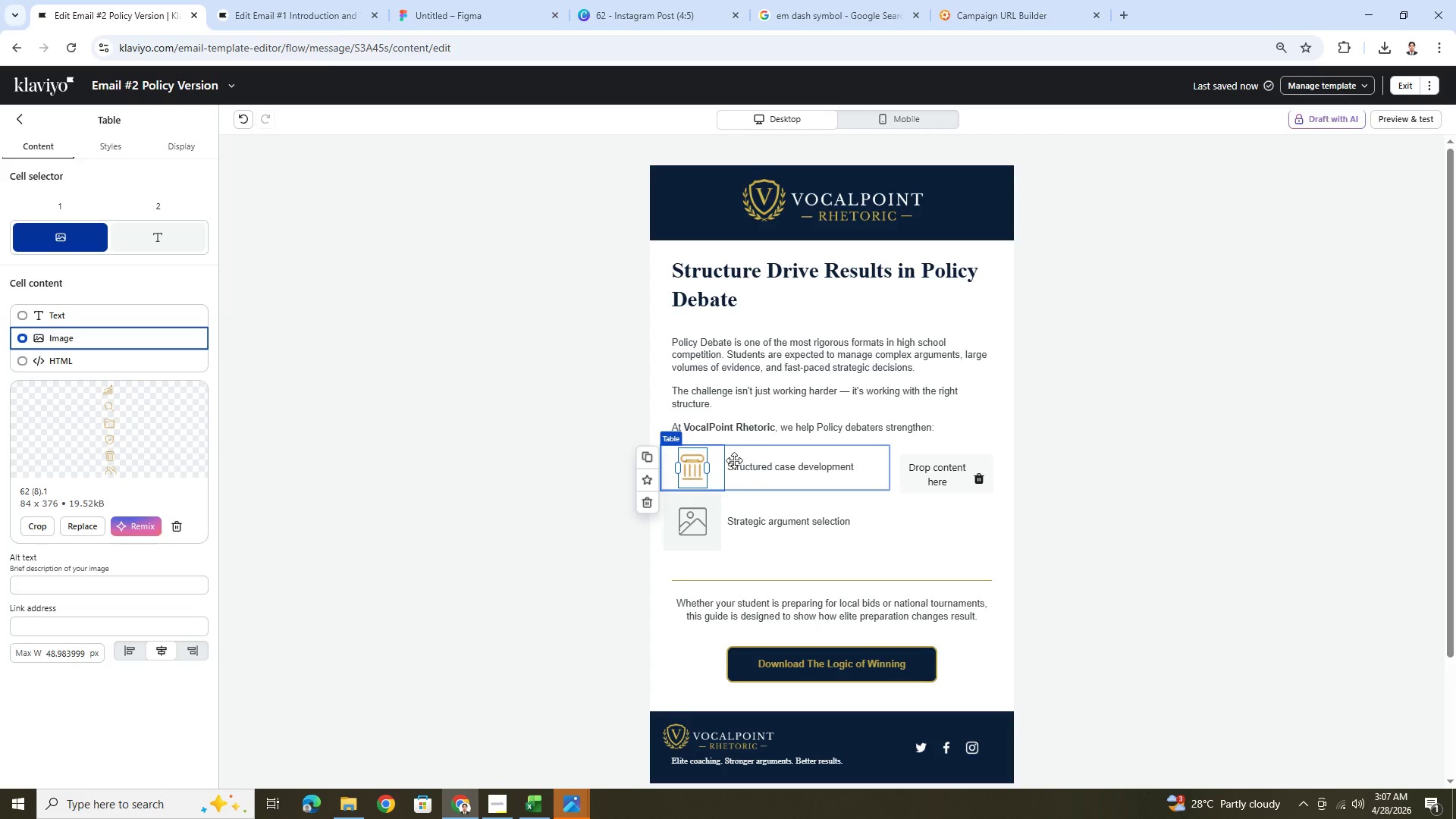 
left_click([751, 471])
 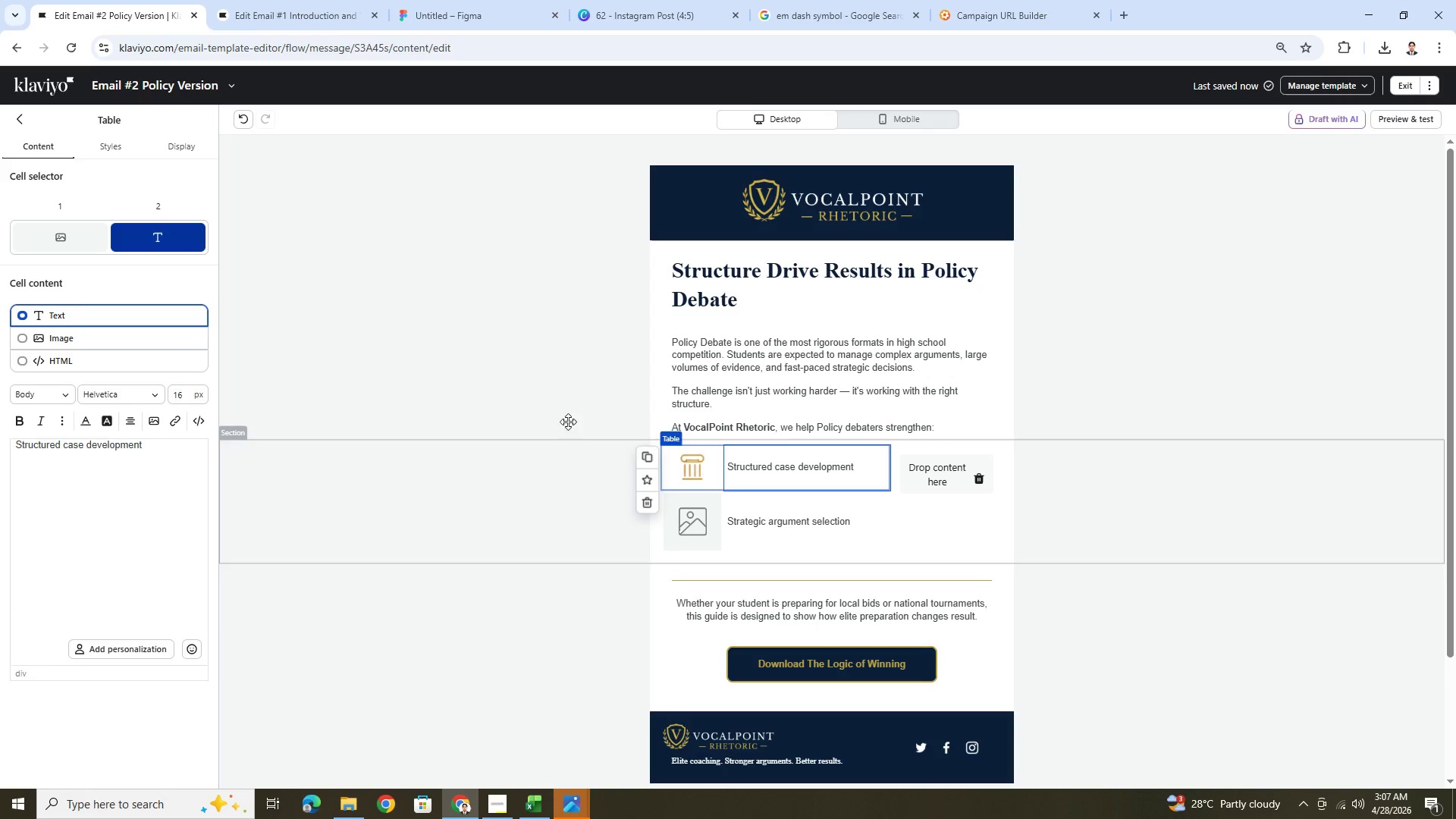 
left_click([112, 151])
 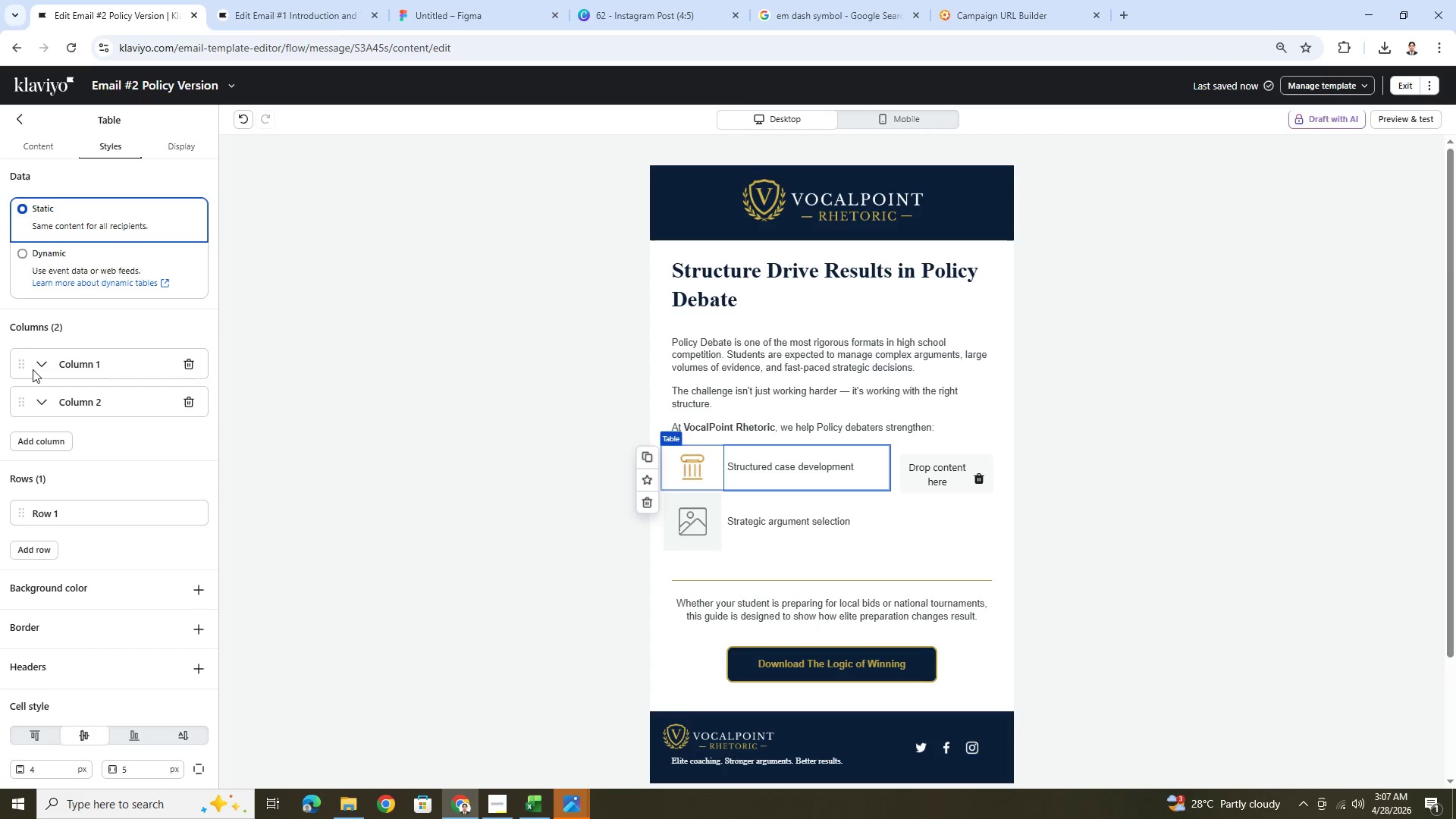 
left_click([51, 365])
 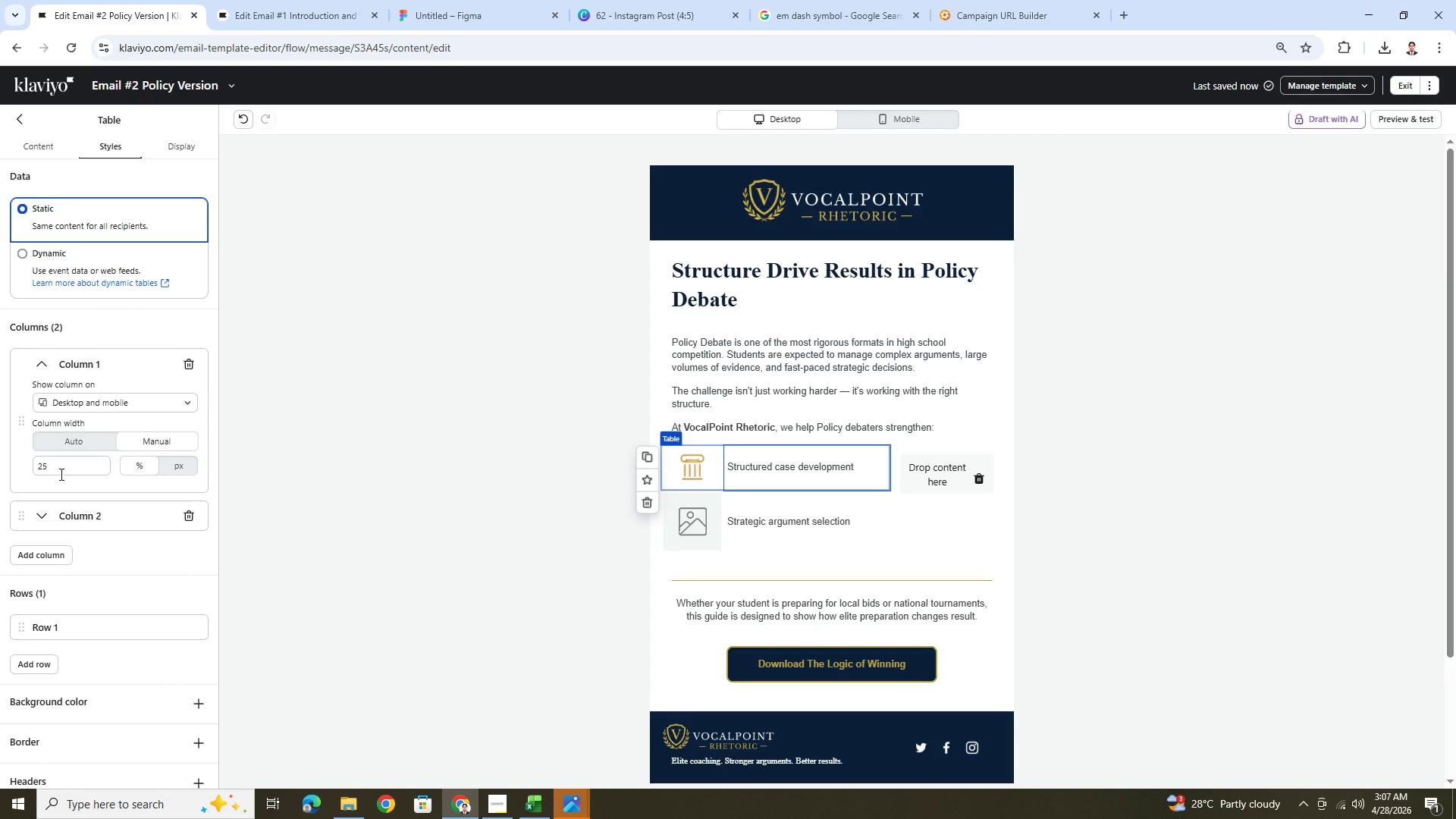 
double_click([60, 470])
 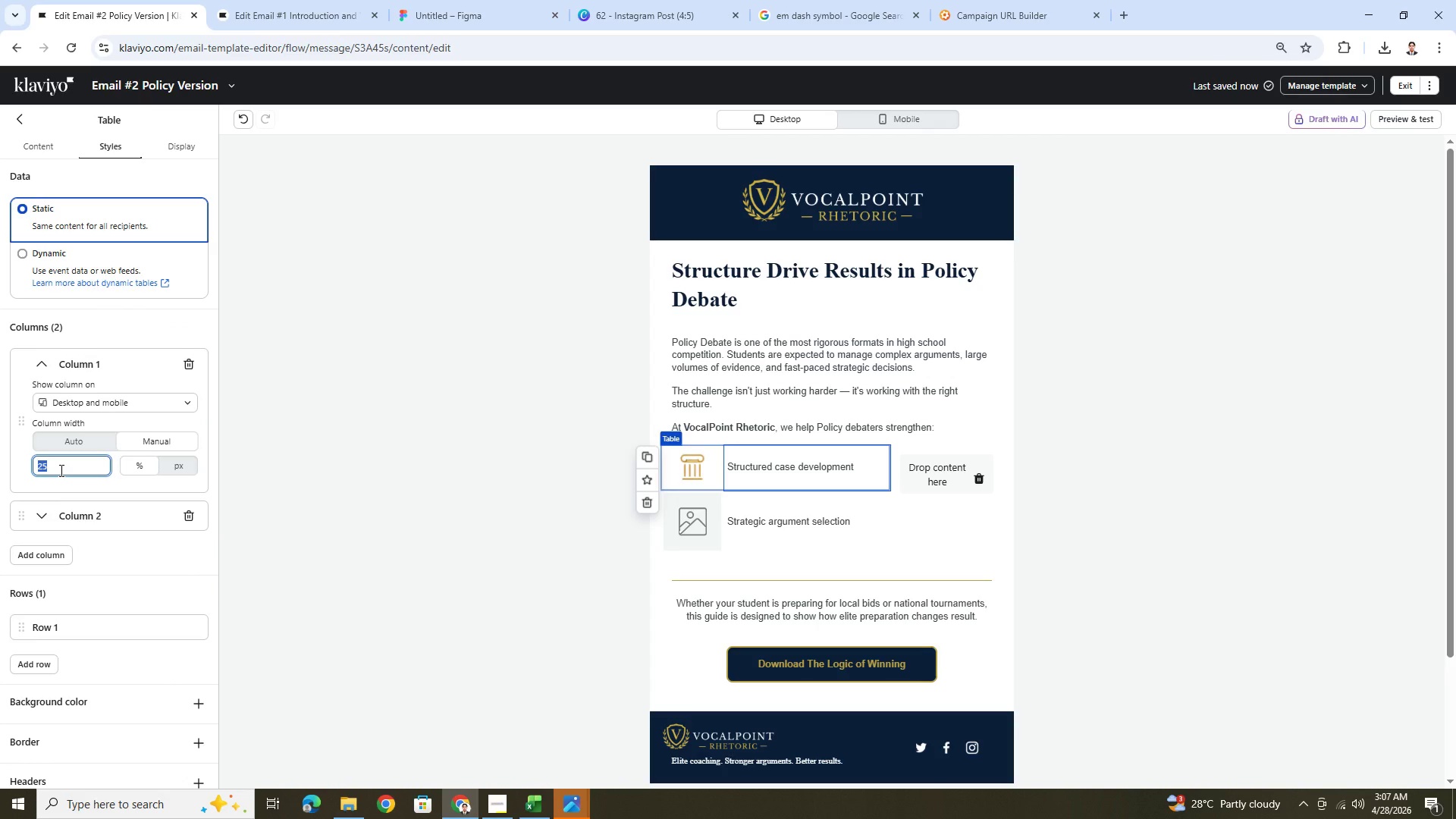 
key(Numpad2)
 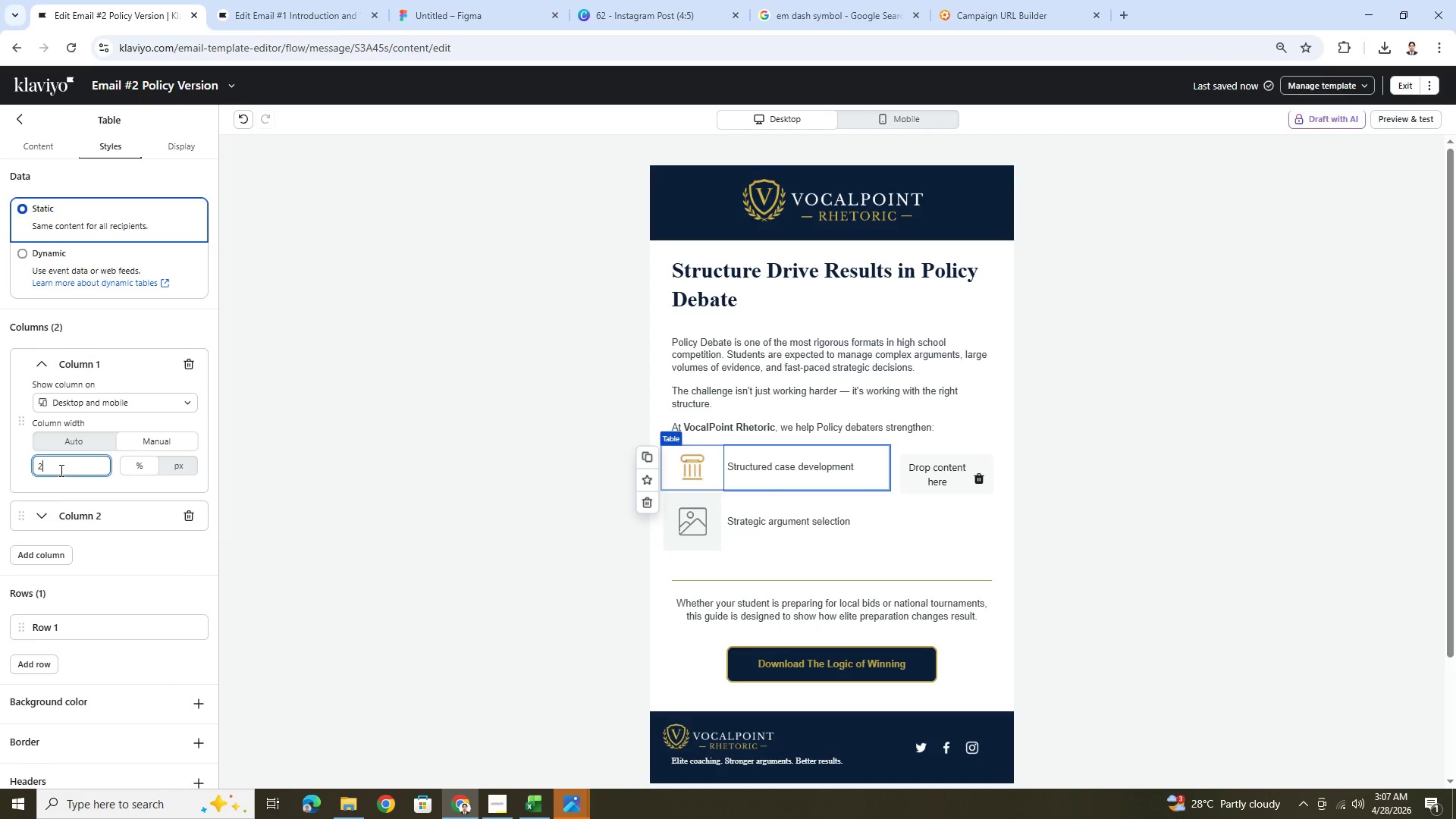 
key(Numpad0)
 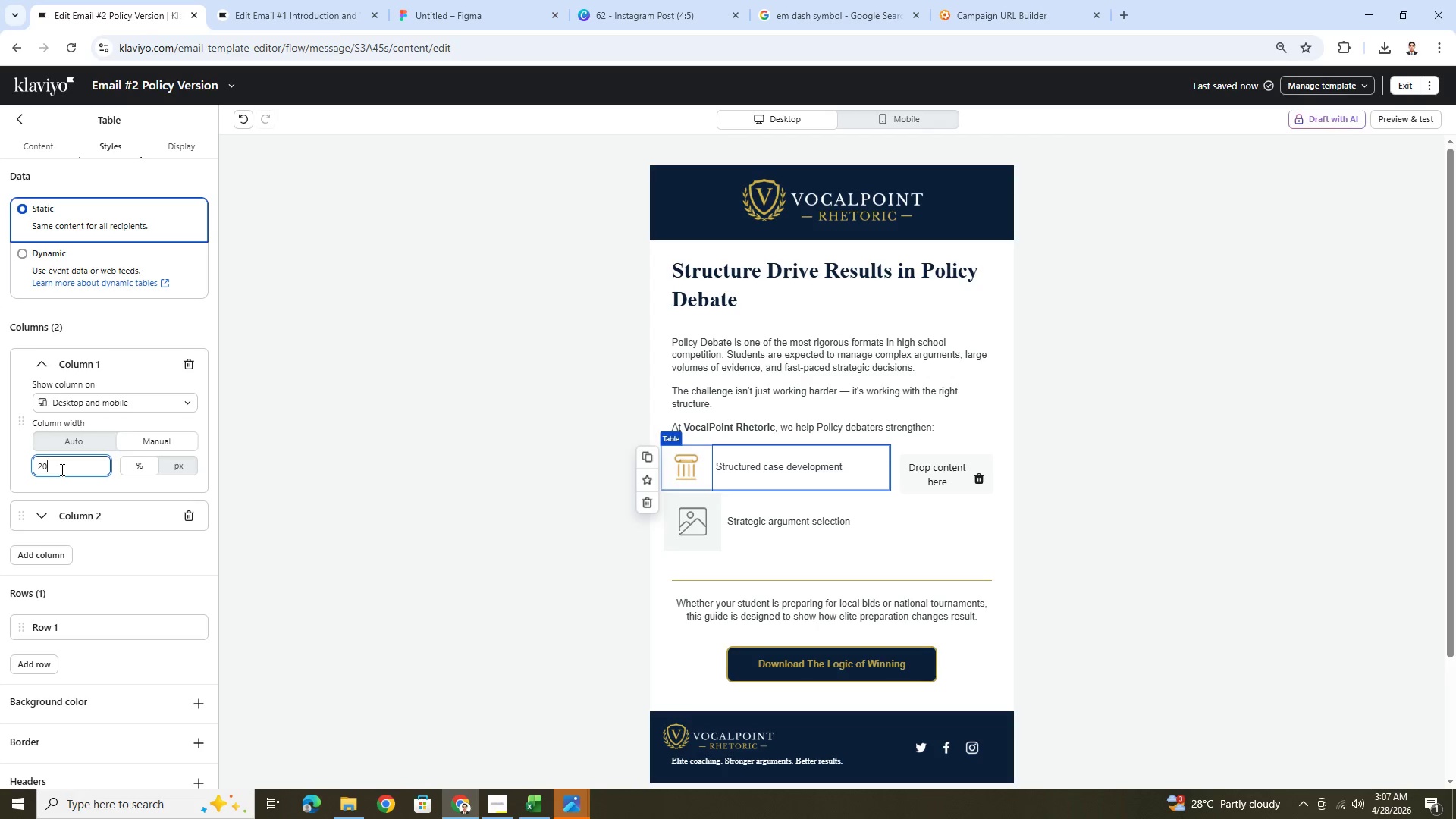 
double_click([61, 469])
 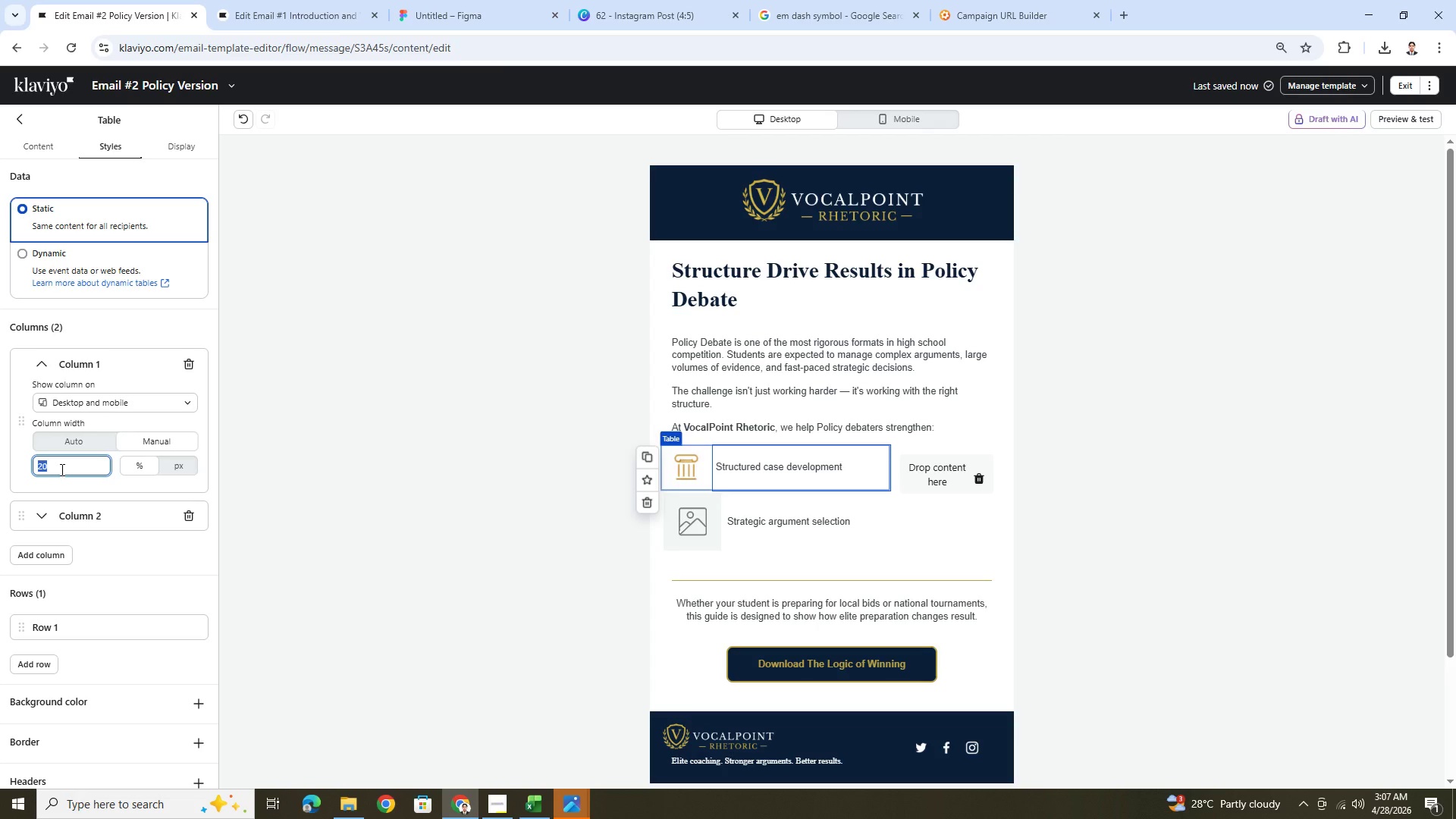 
key(Numpad1)
 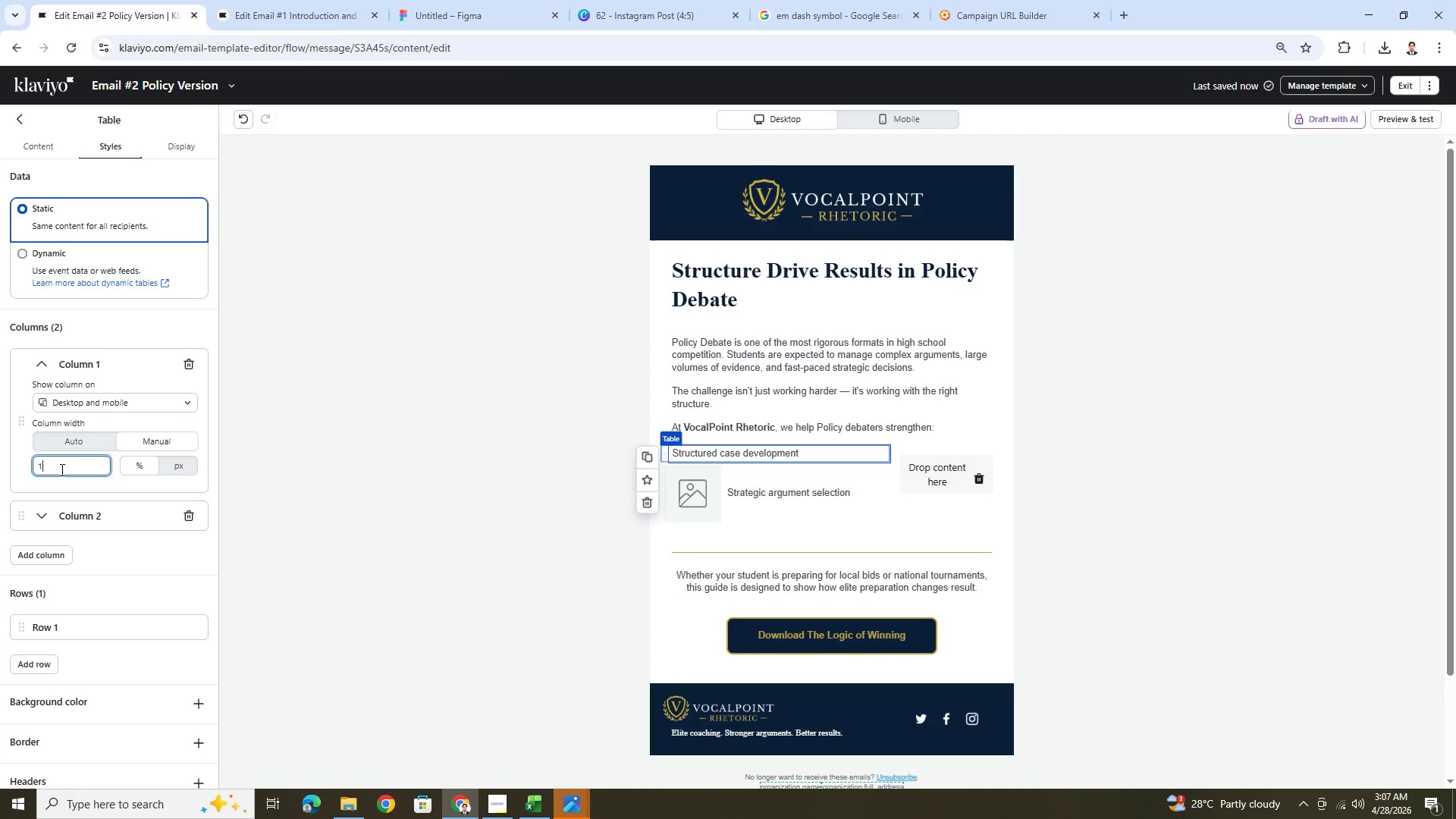 
key(Numpad5)
 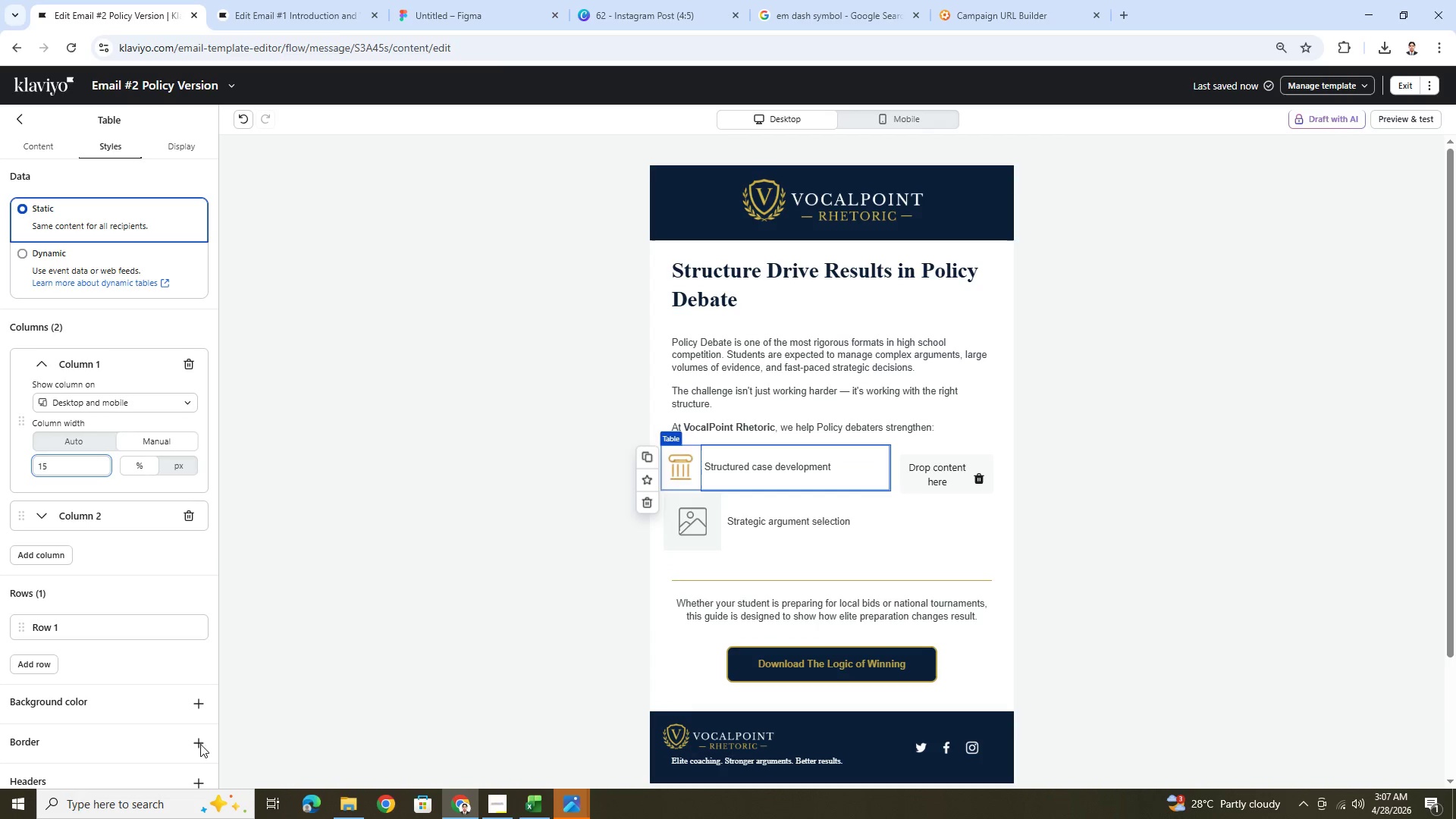 
wait(7.14)
 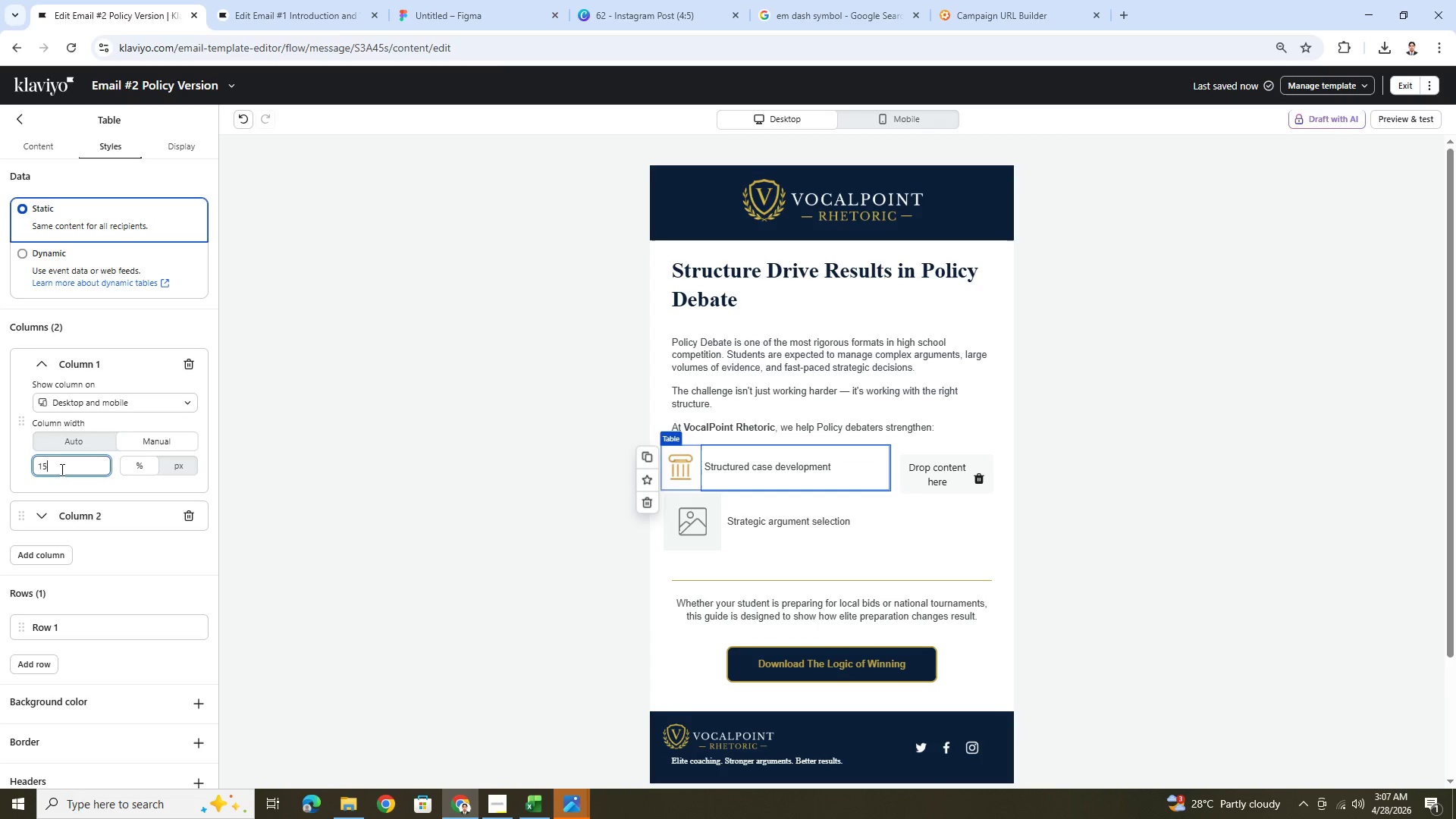 
left_click([24, 121])
 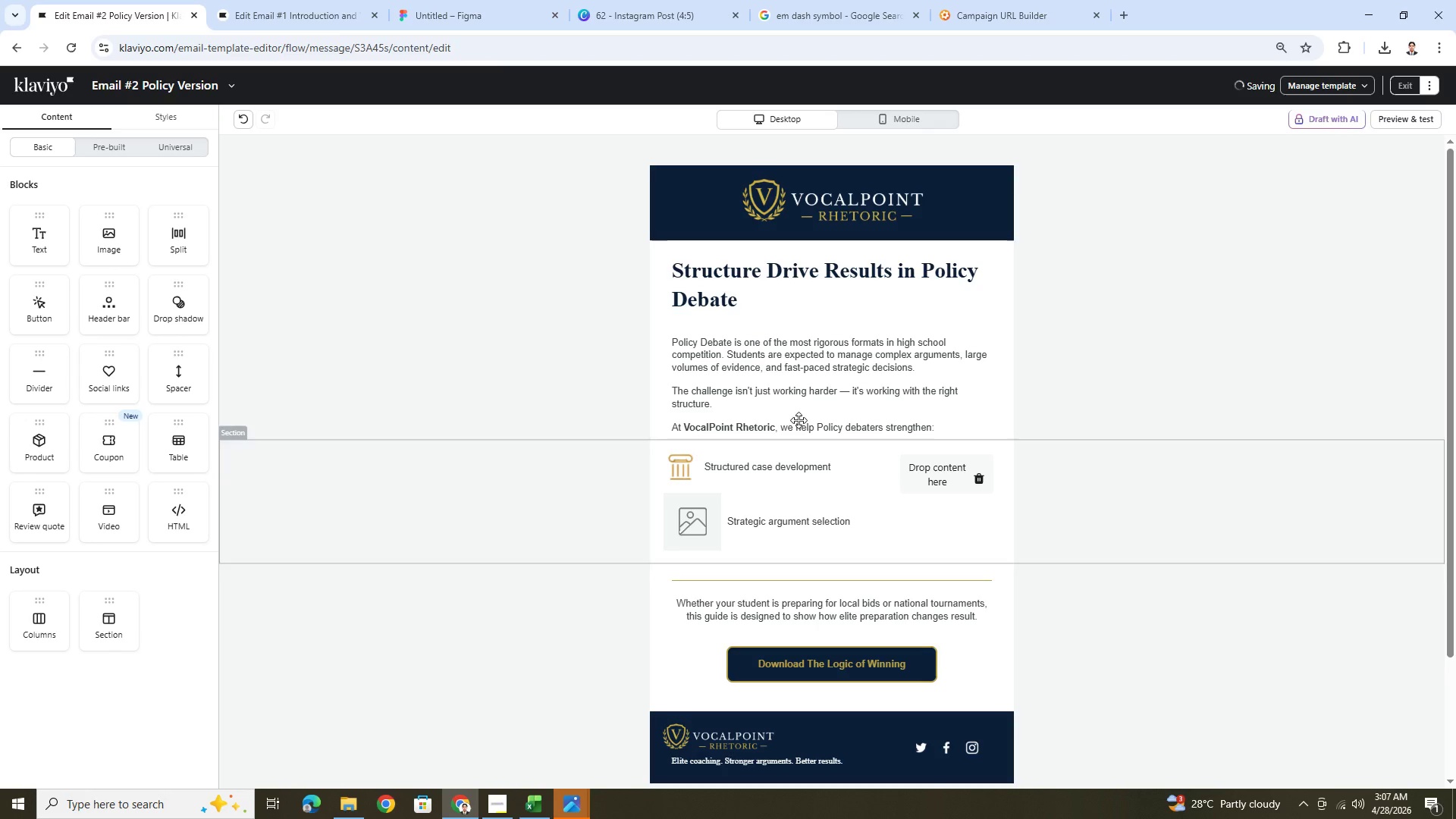 
left_click([685, 467])
 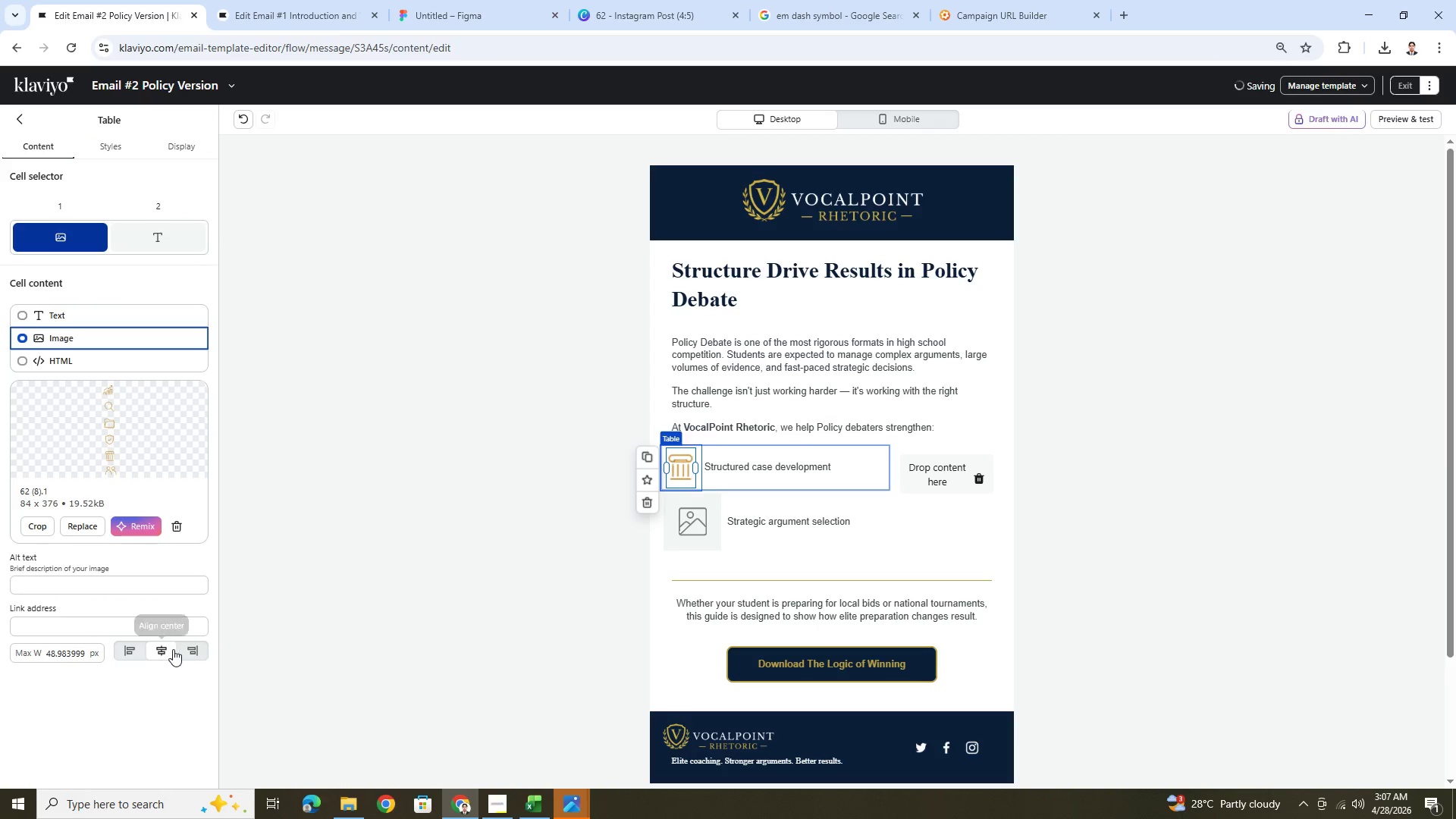 
left_click([189, 648])
 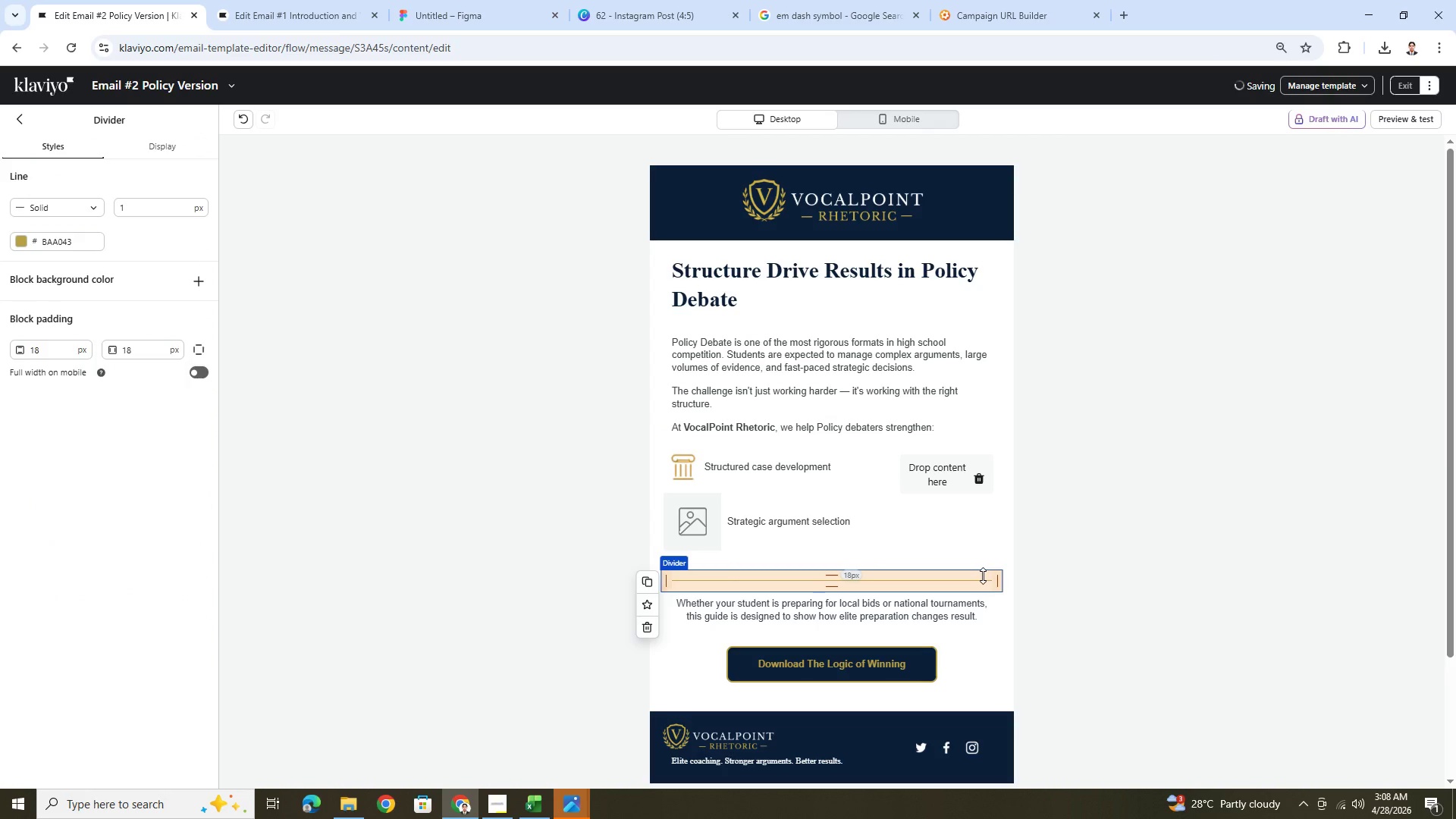 
scroll: coordinate [983, 576], scroll_direction: up, amount: 1.0
 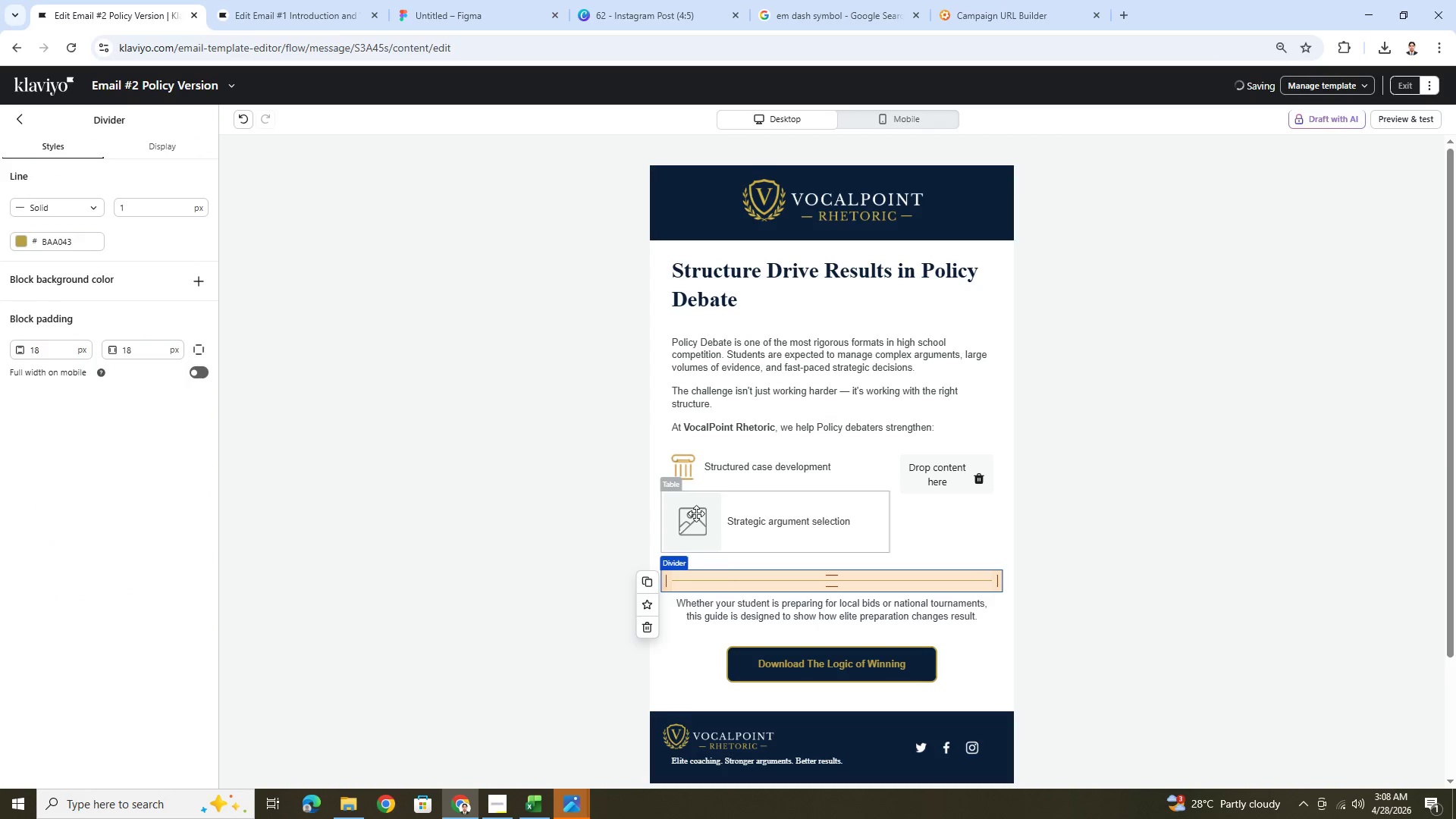 
left_click([765, 470])
 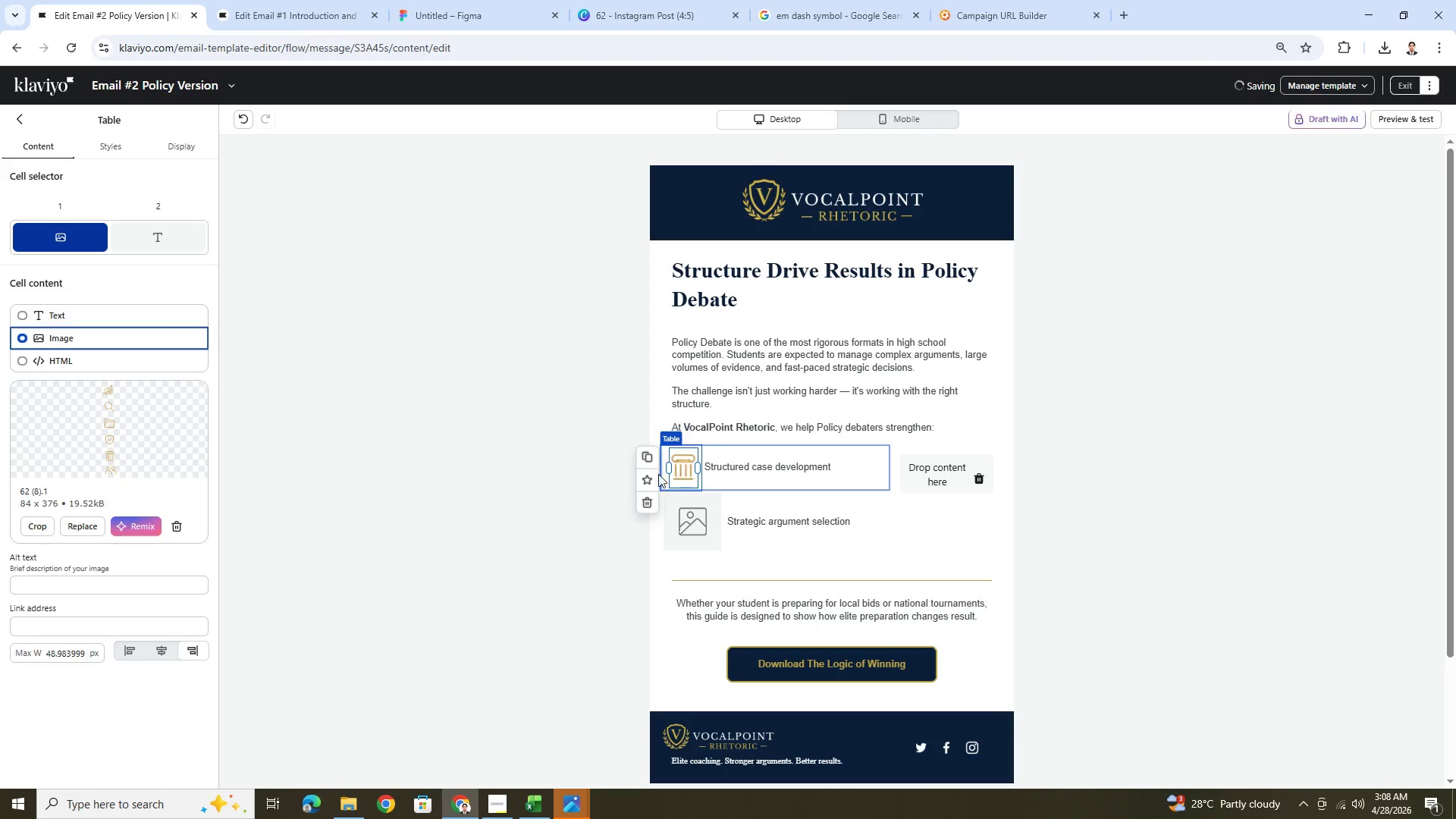 
left_click([650, 459])
 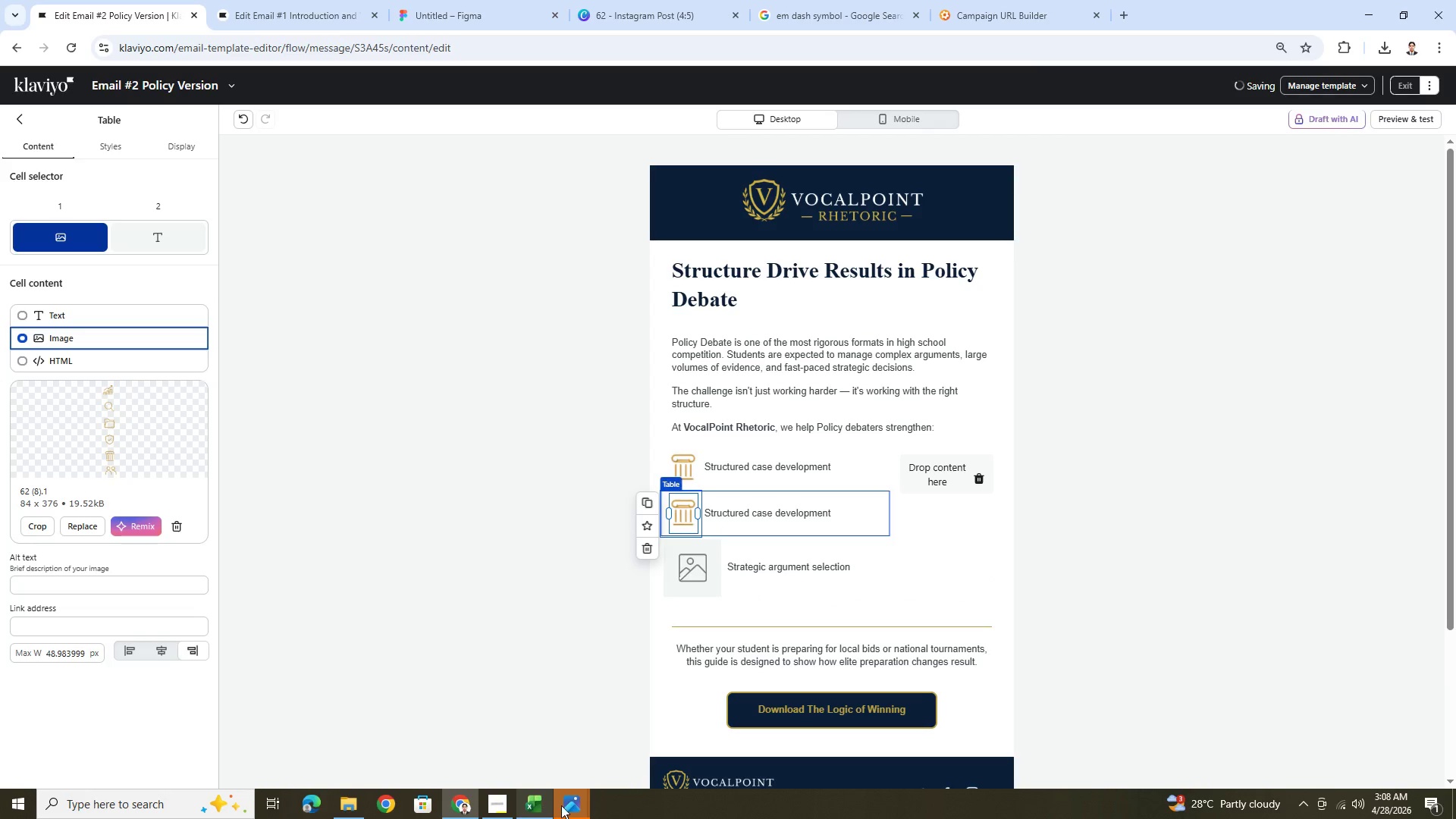 
left_click([510, 804])